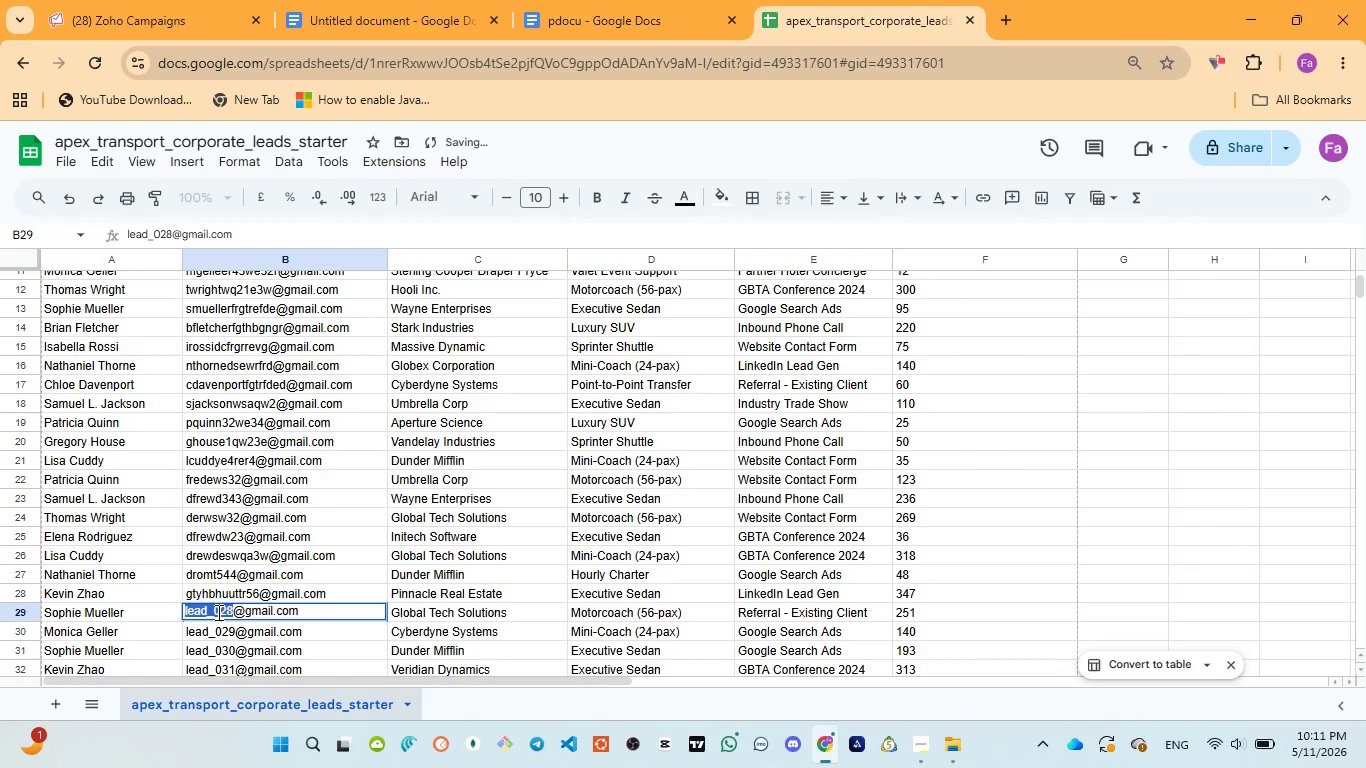 
type(hyuiijnhg5)
 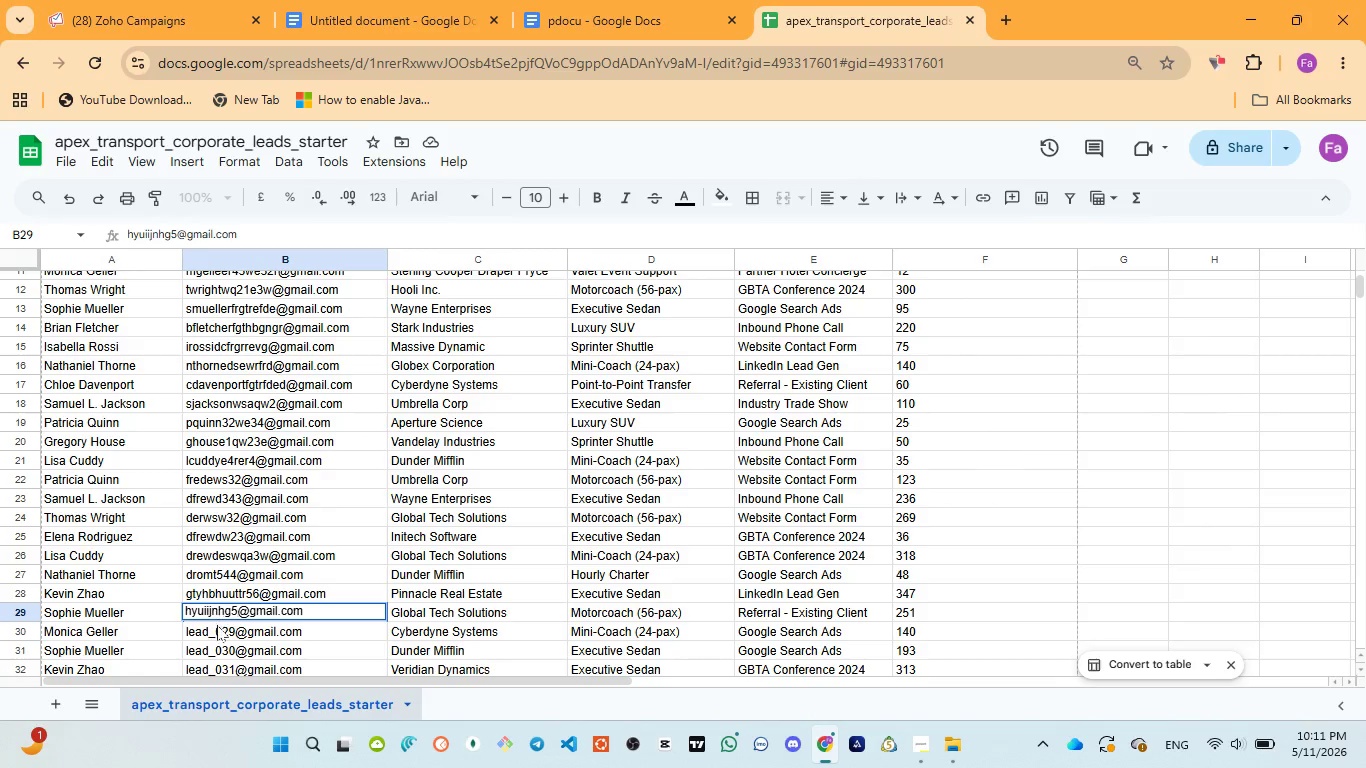 
key(5)
 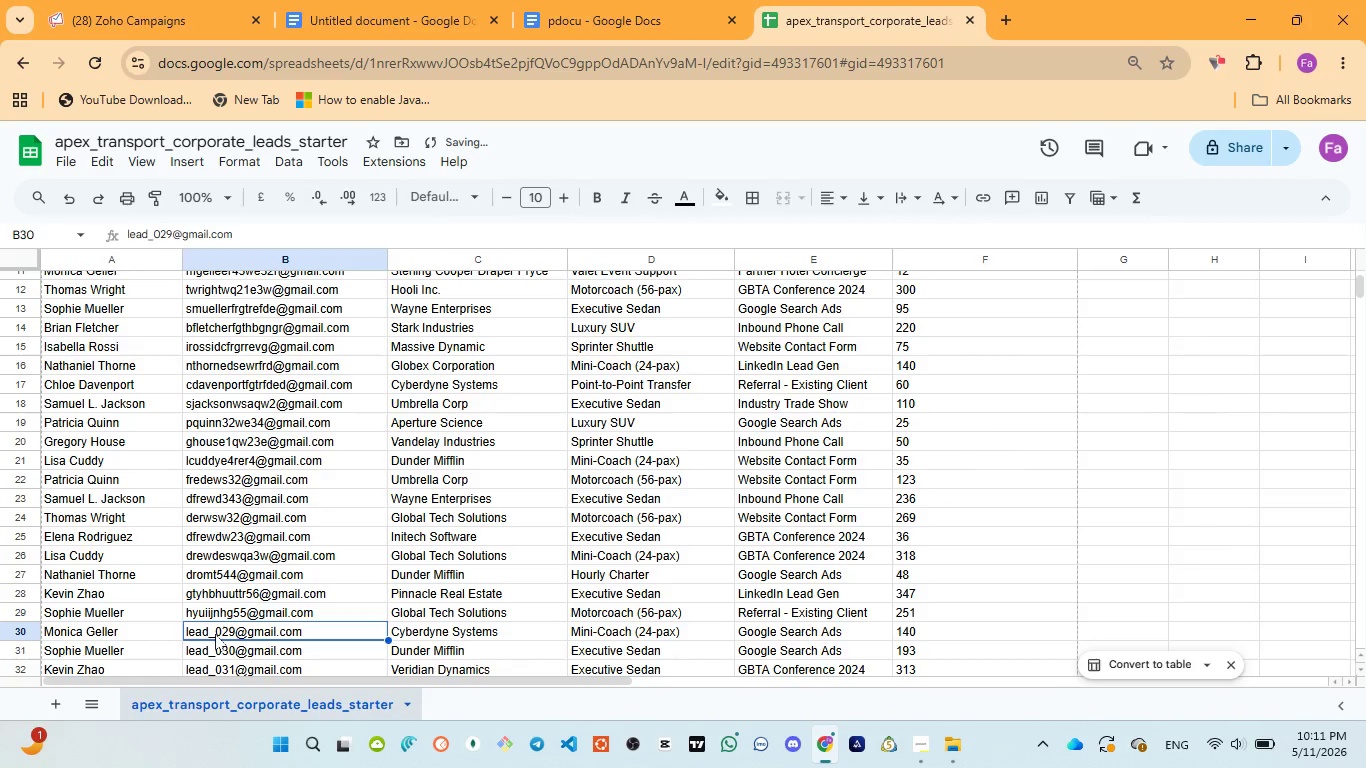 
double_click([215, 634])
 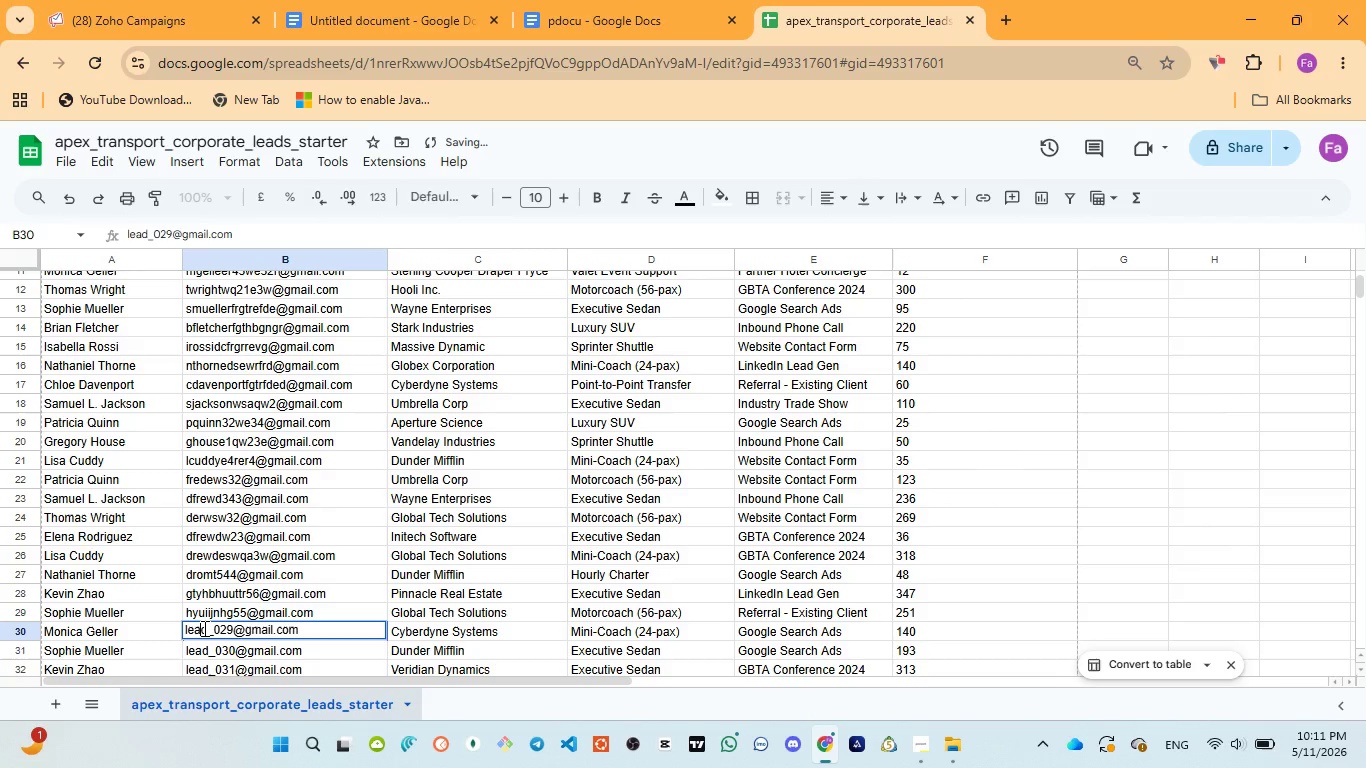 
double_click([203, 628])
 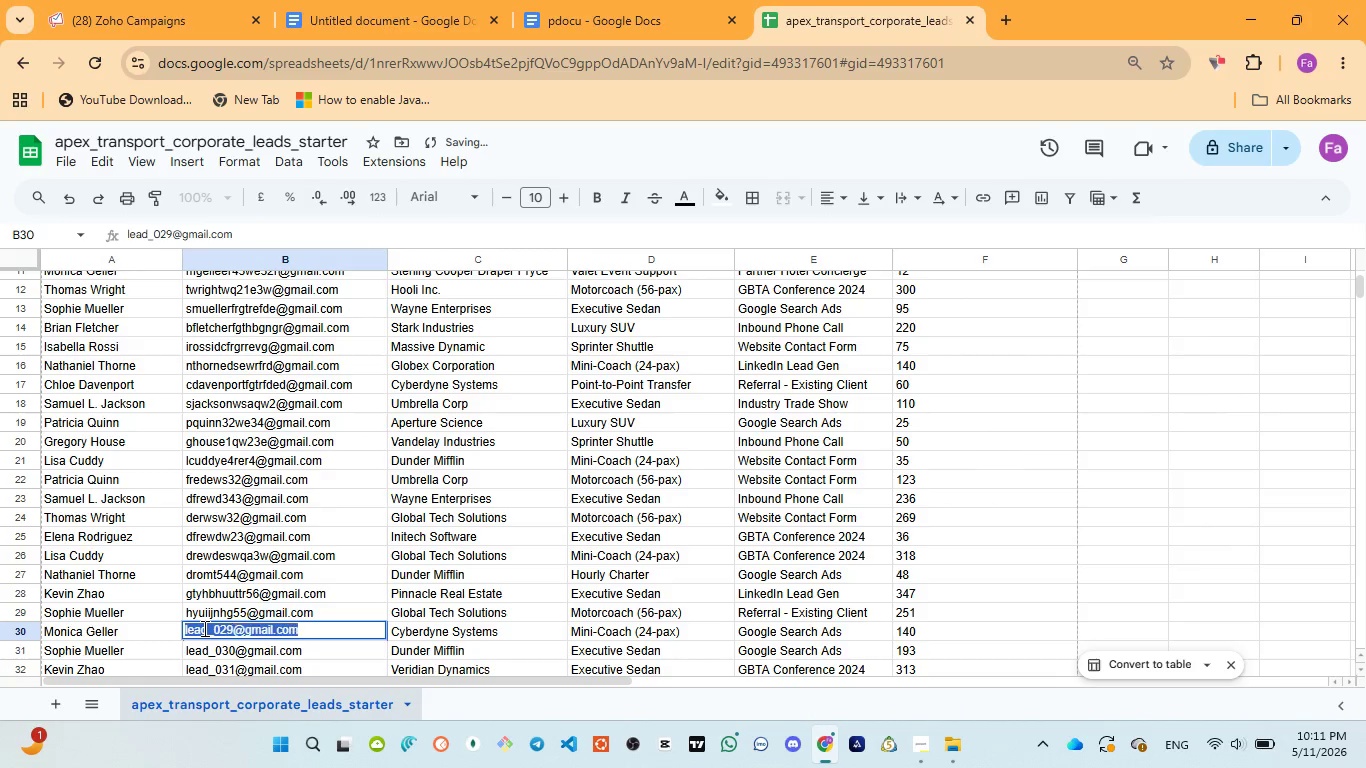 
triple_click([203, 628])
 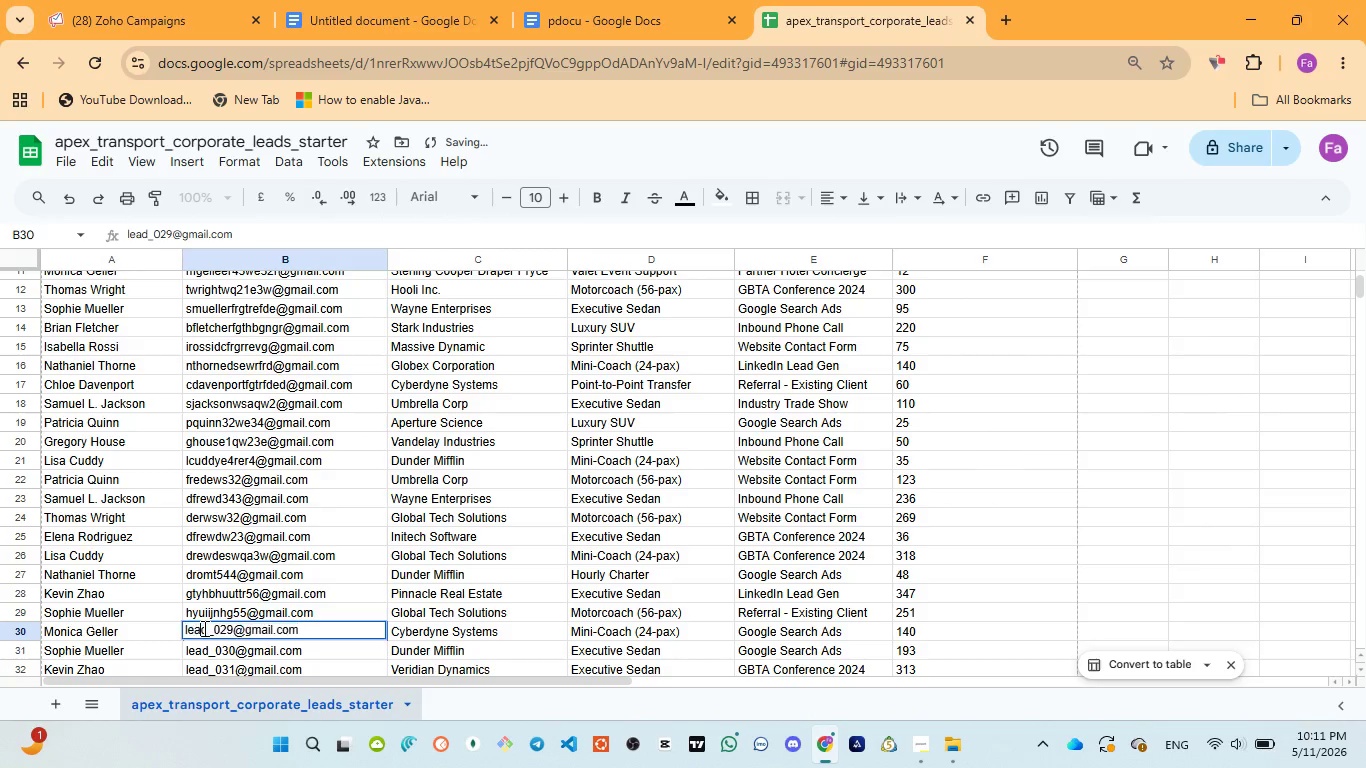 
double_click([203, 628])
 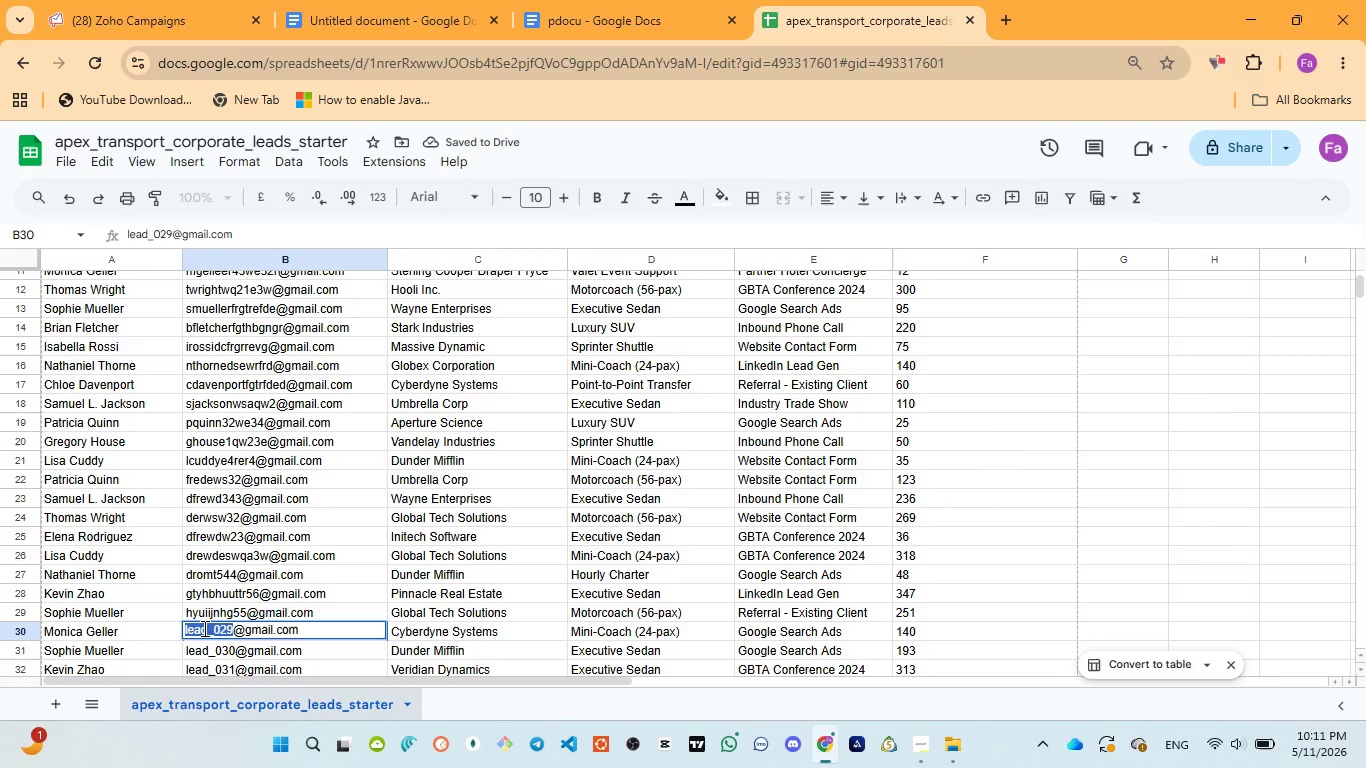 
type(hytgfre544)
 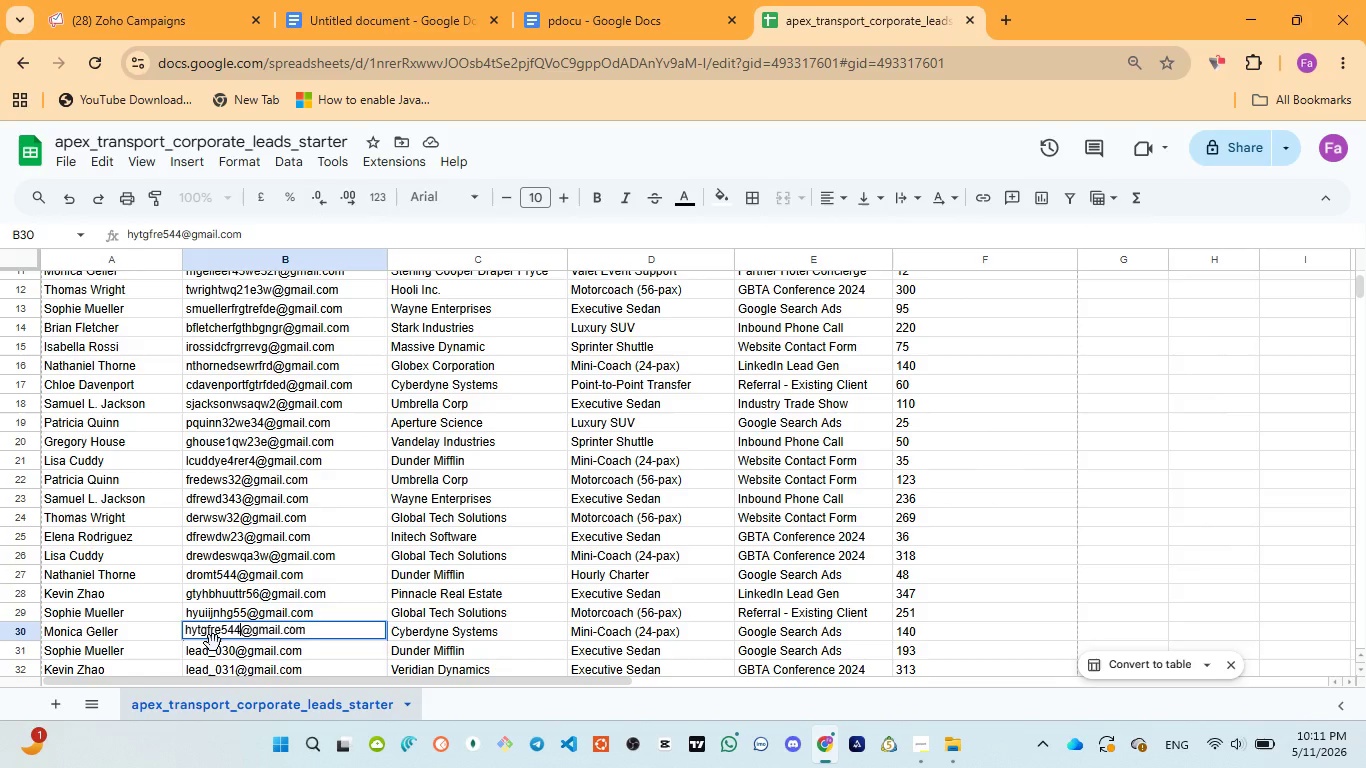 
left_click([213, 643])
 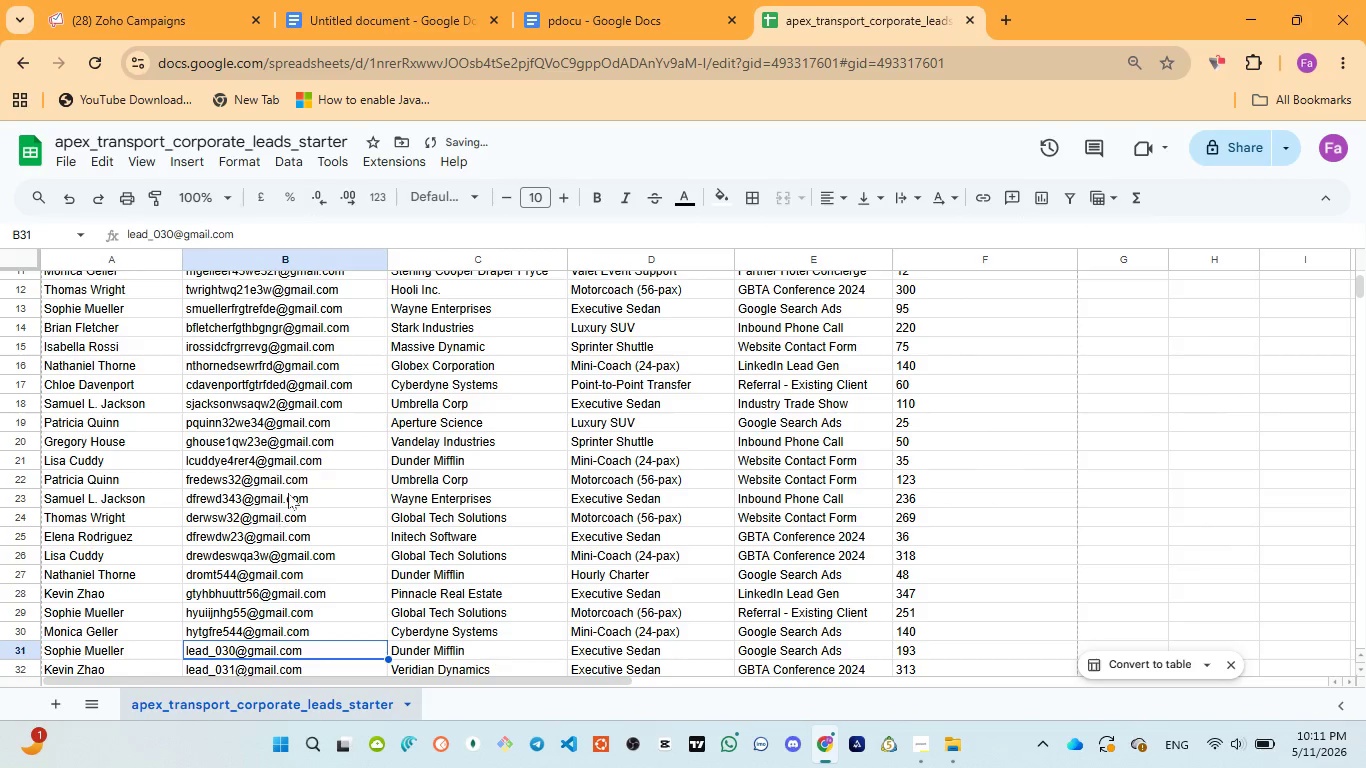 
scroll: coordinate [288, 494], scroll_direction: down, amount: 2.0
 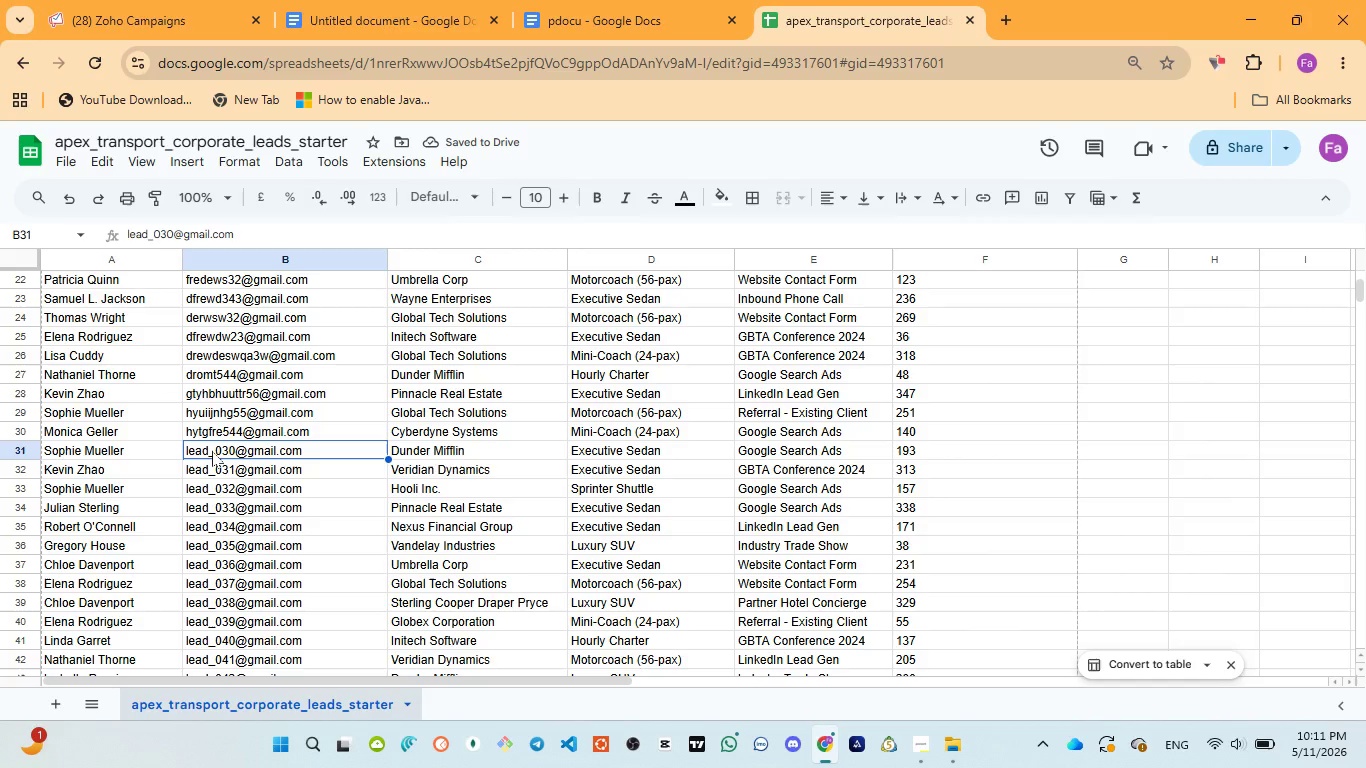 
double_click([212, 451])
 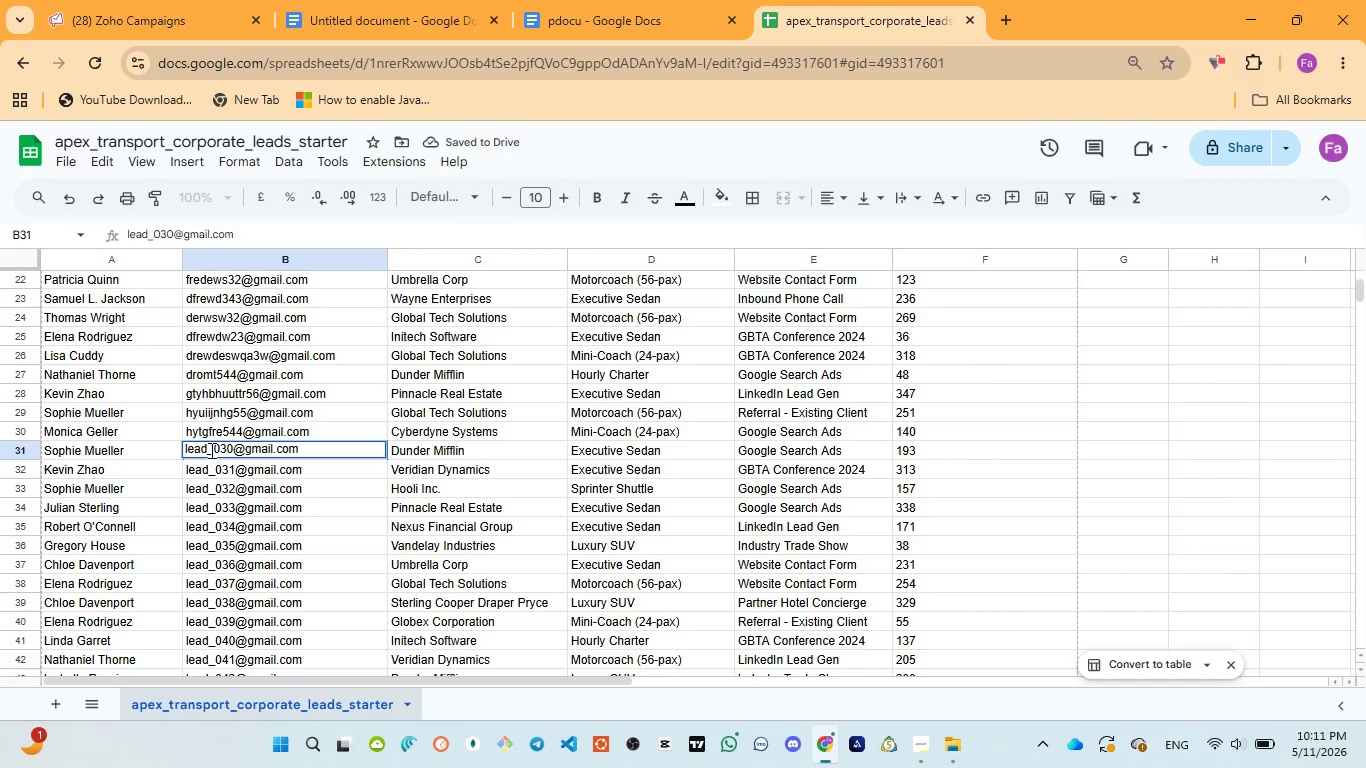 
double_click([210, 450])
 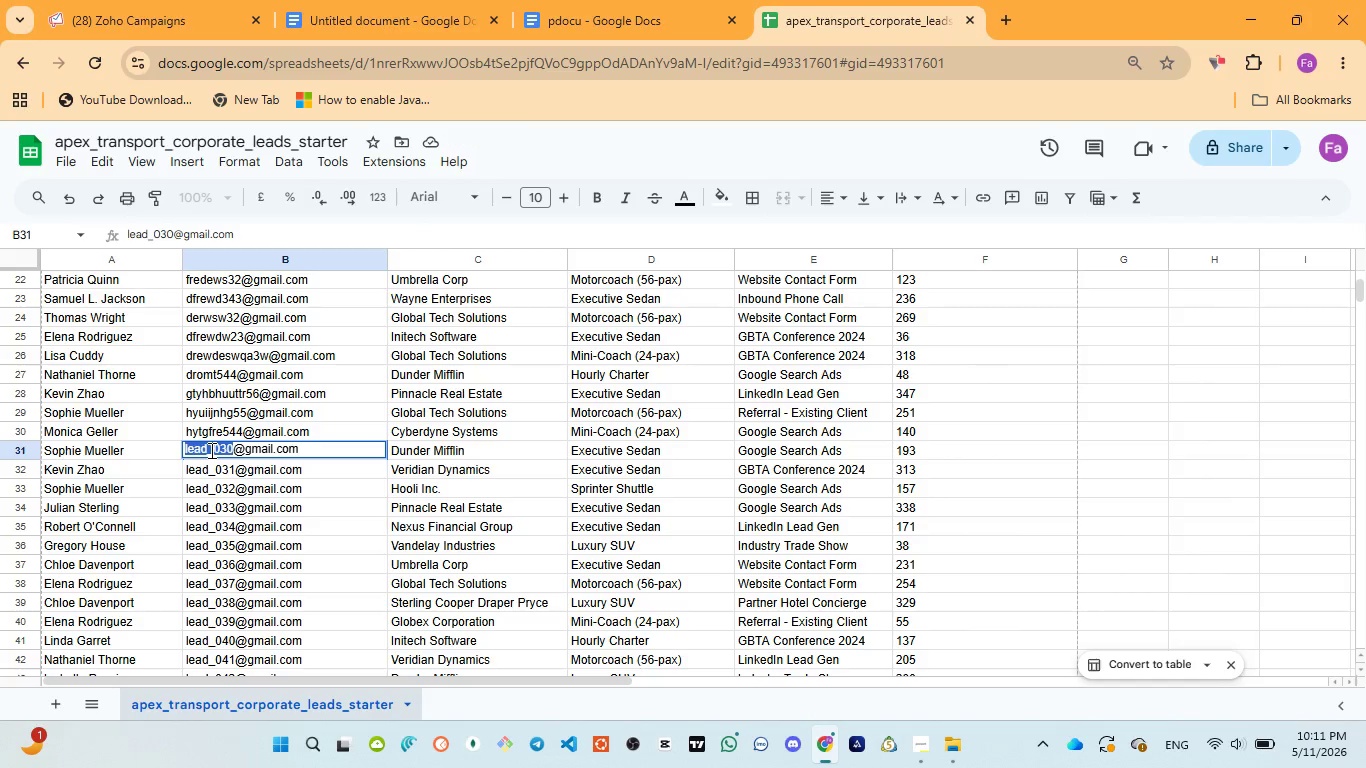 
type(rt5654free44)
 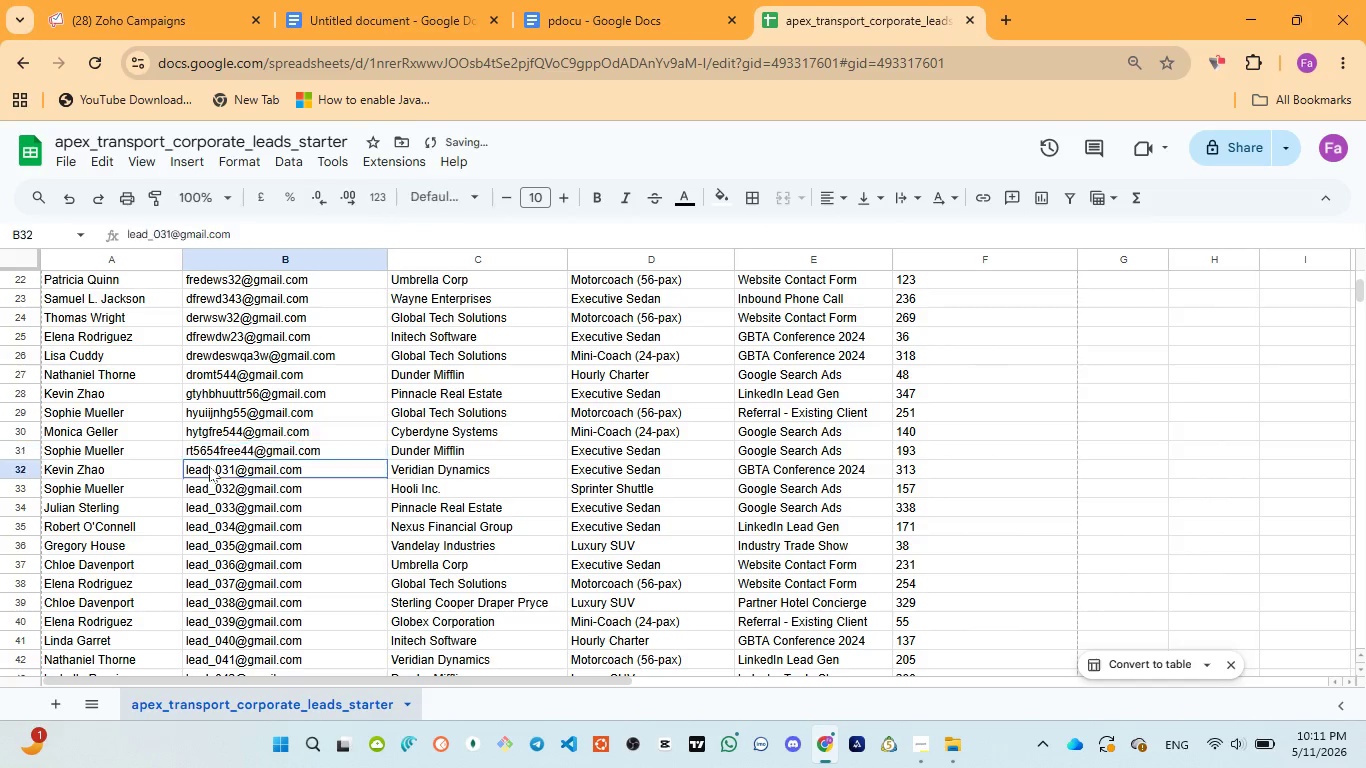 
double_click([209, 466])
 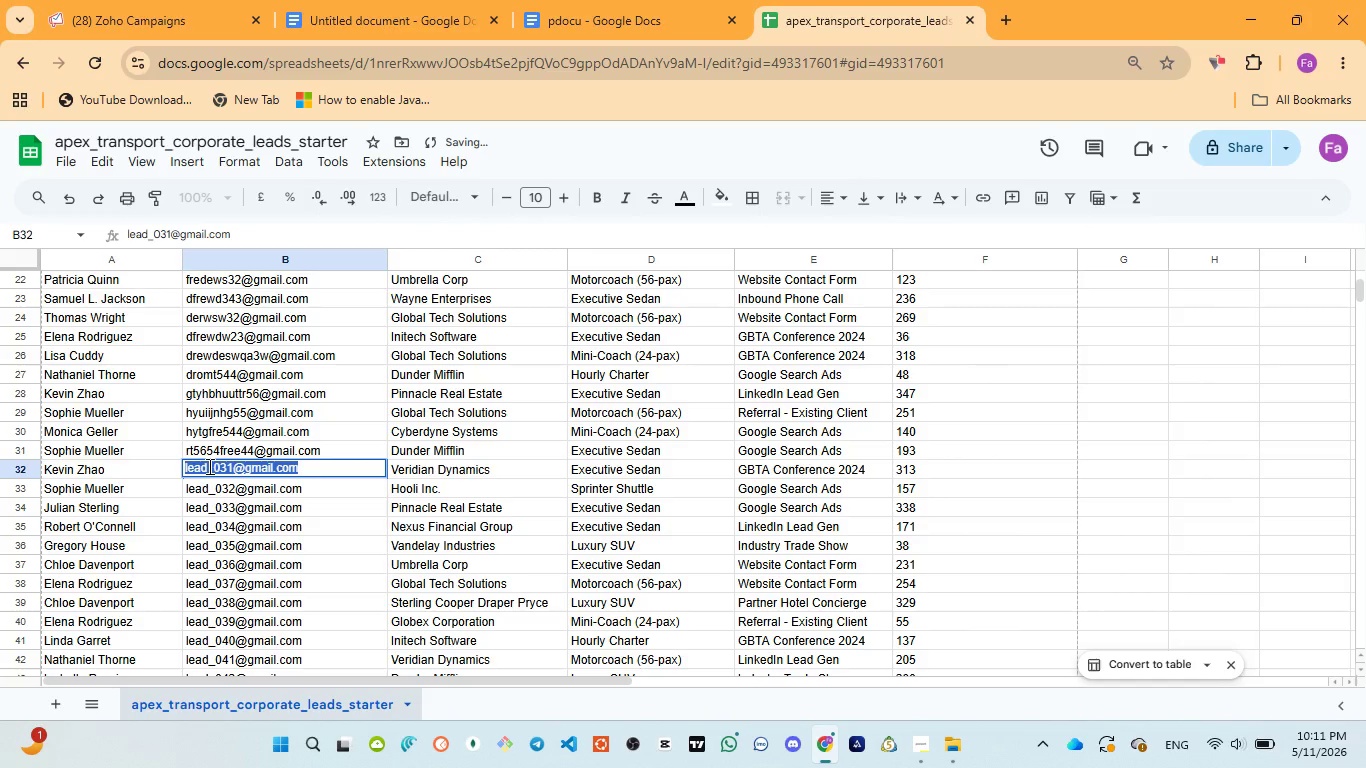 
triple_click([208, 466])
 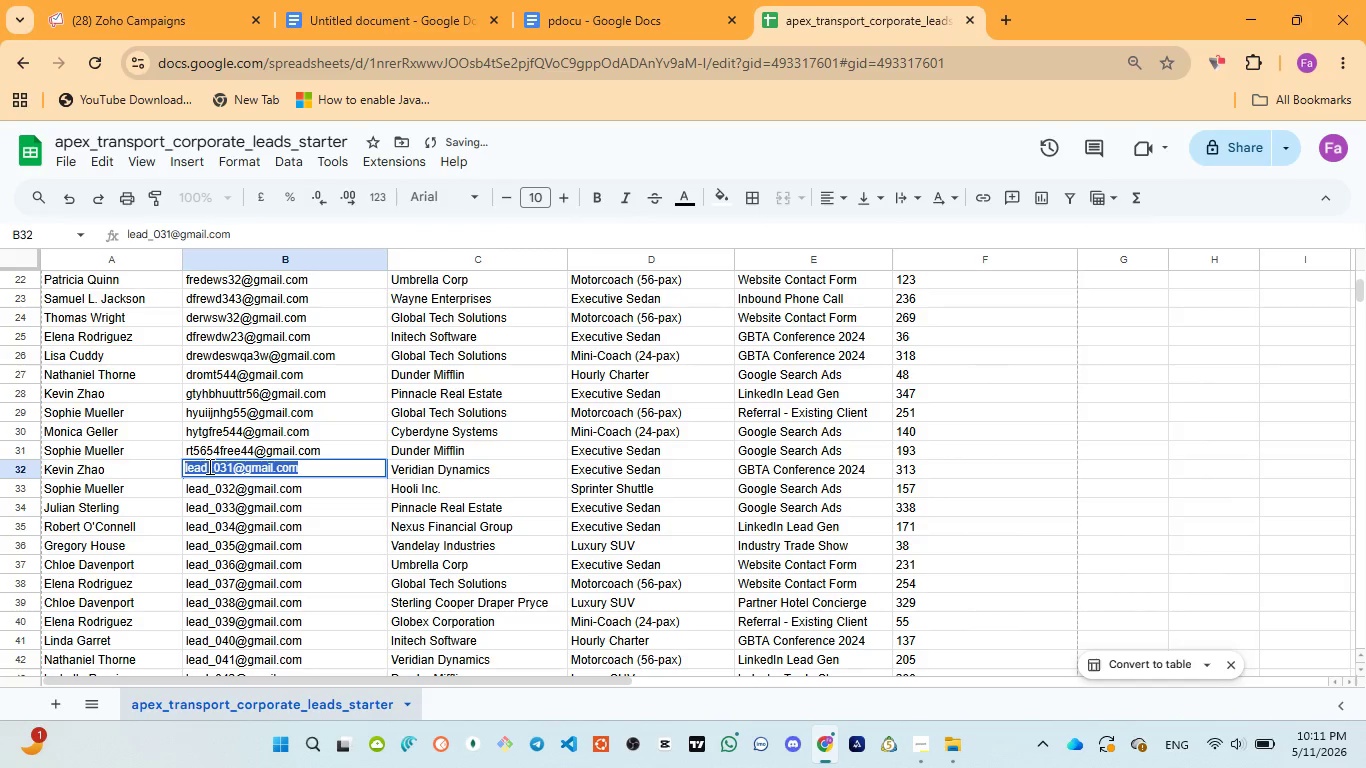 
triple_click([208, 466])
 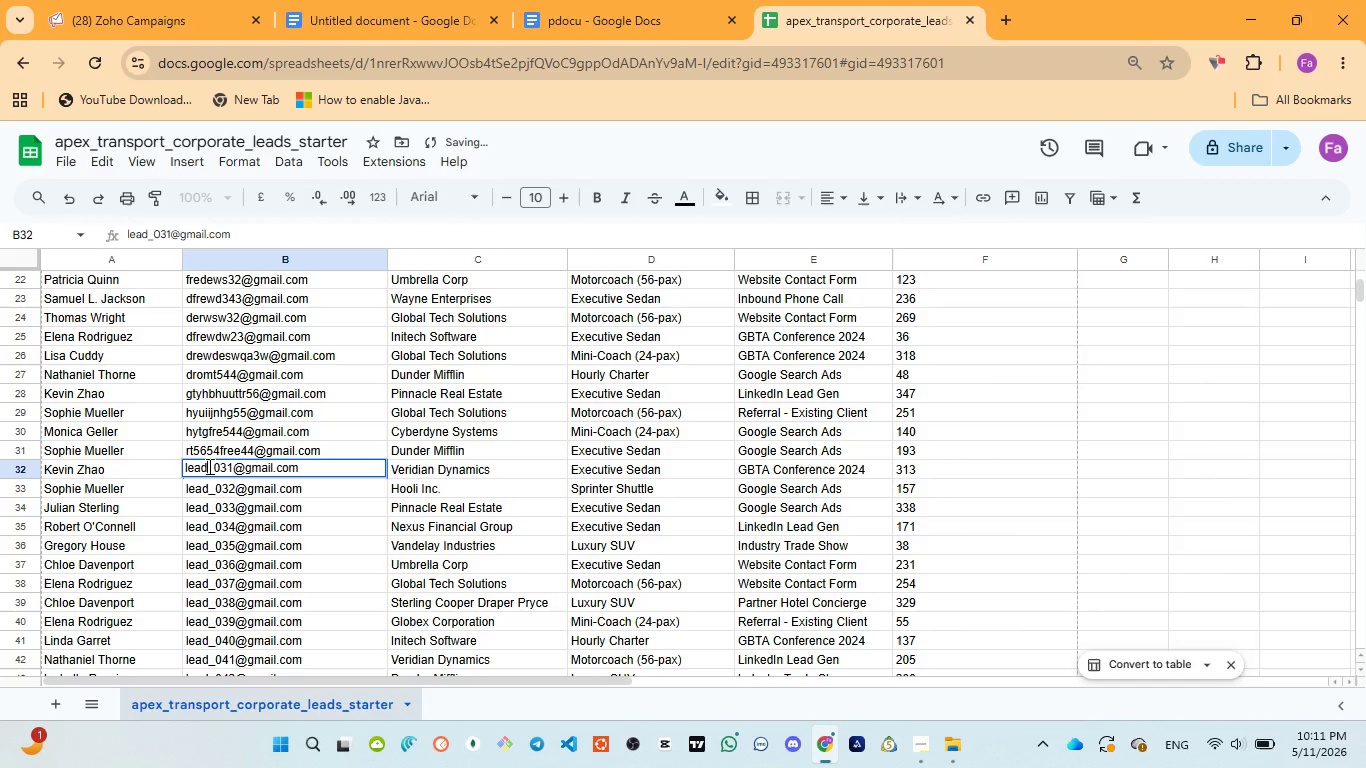 
double_click([208, 466])
 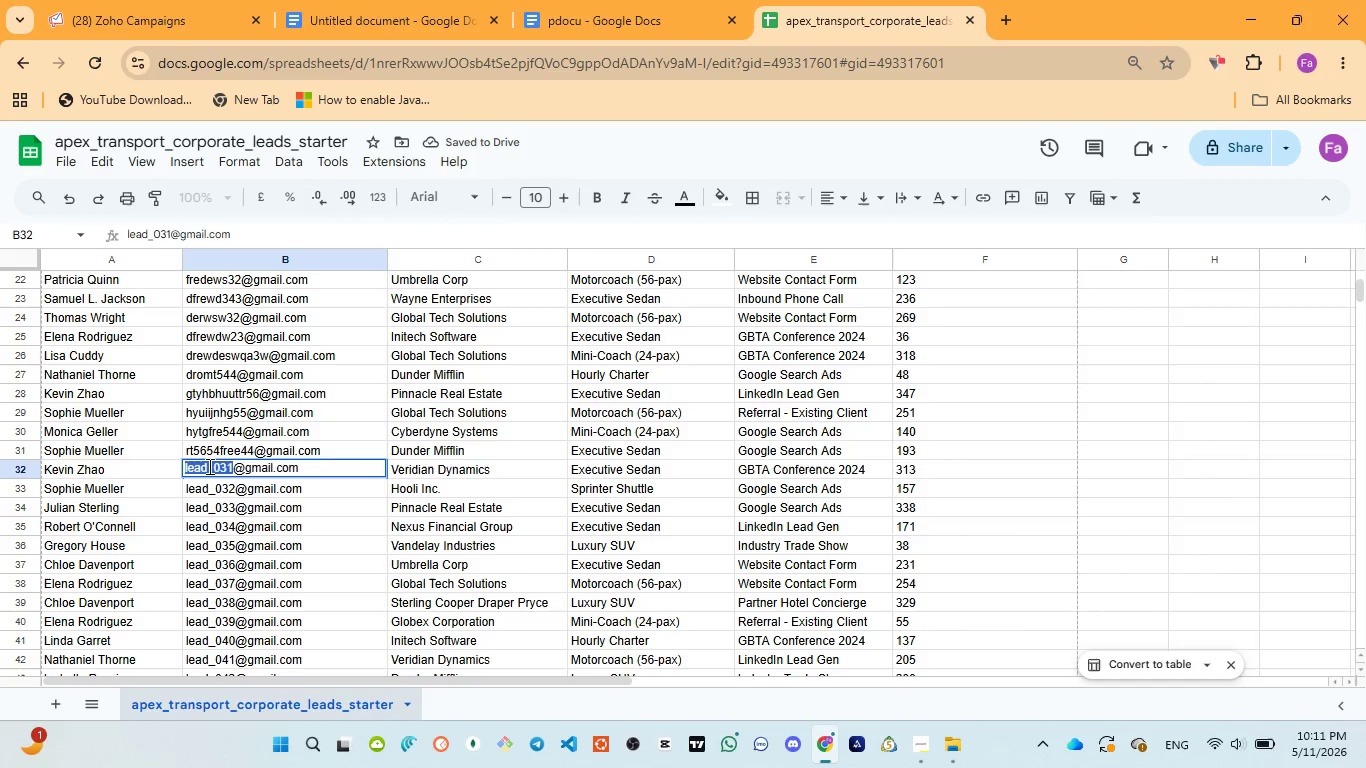 
type(gtr4456yg)
 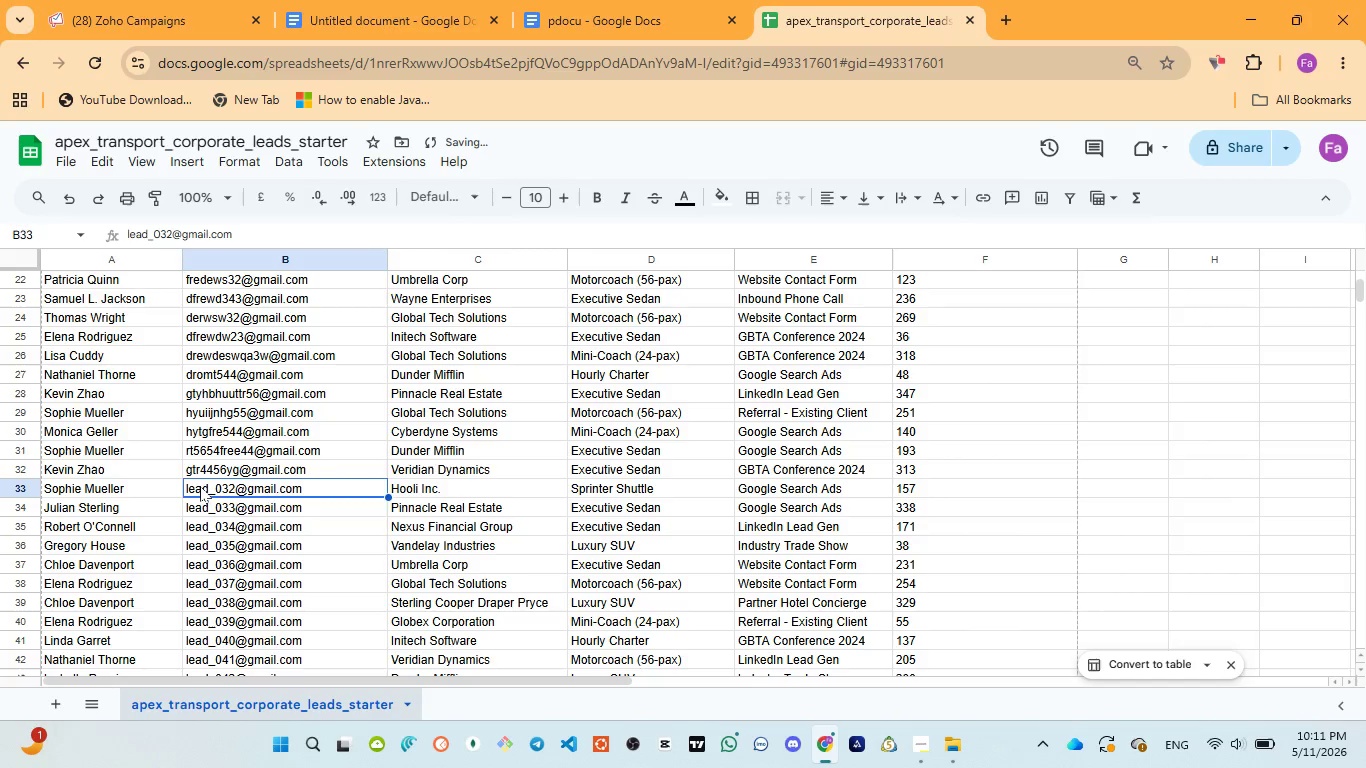 
double_click([200, 486])
 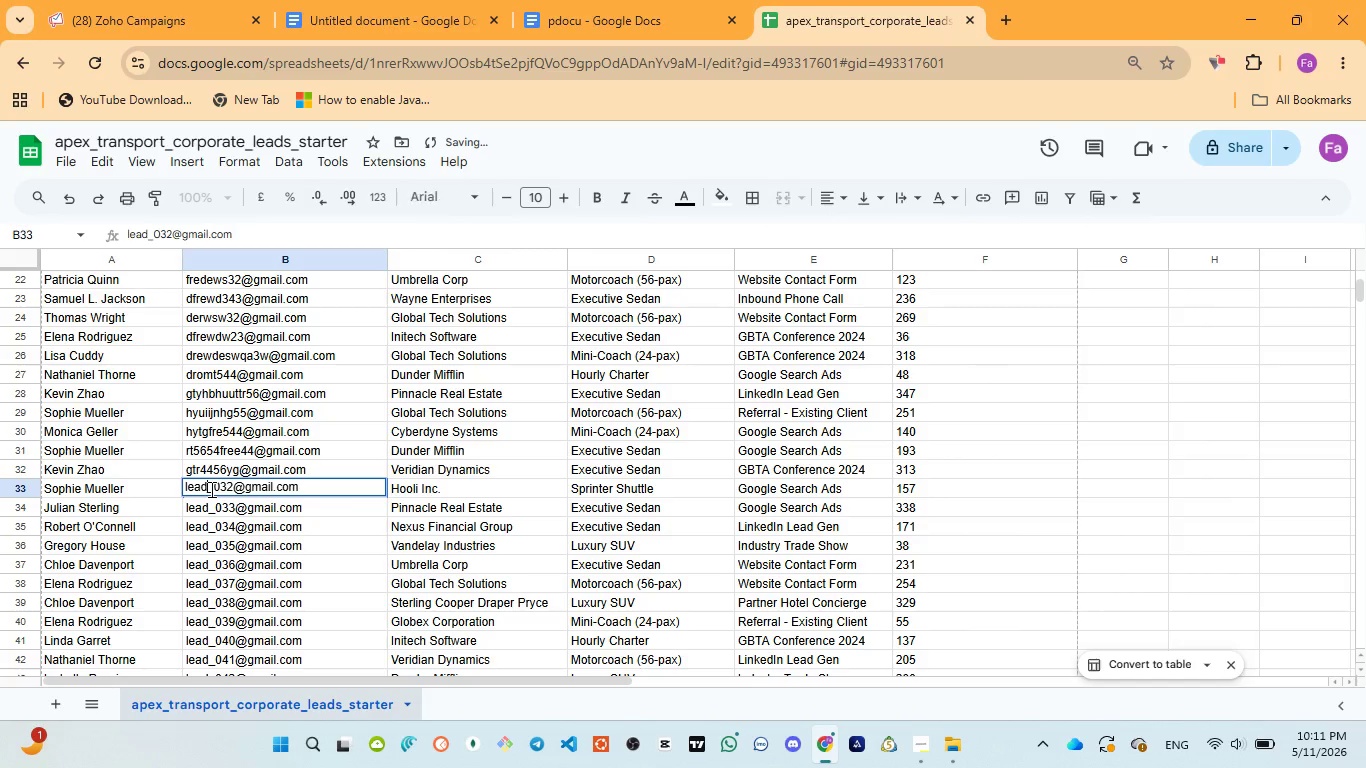 
double_click([210, 489])
 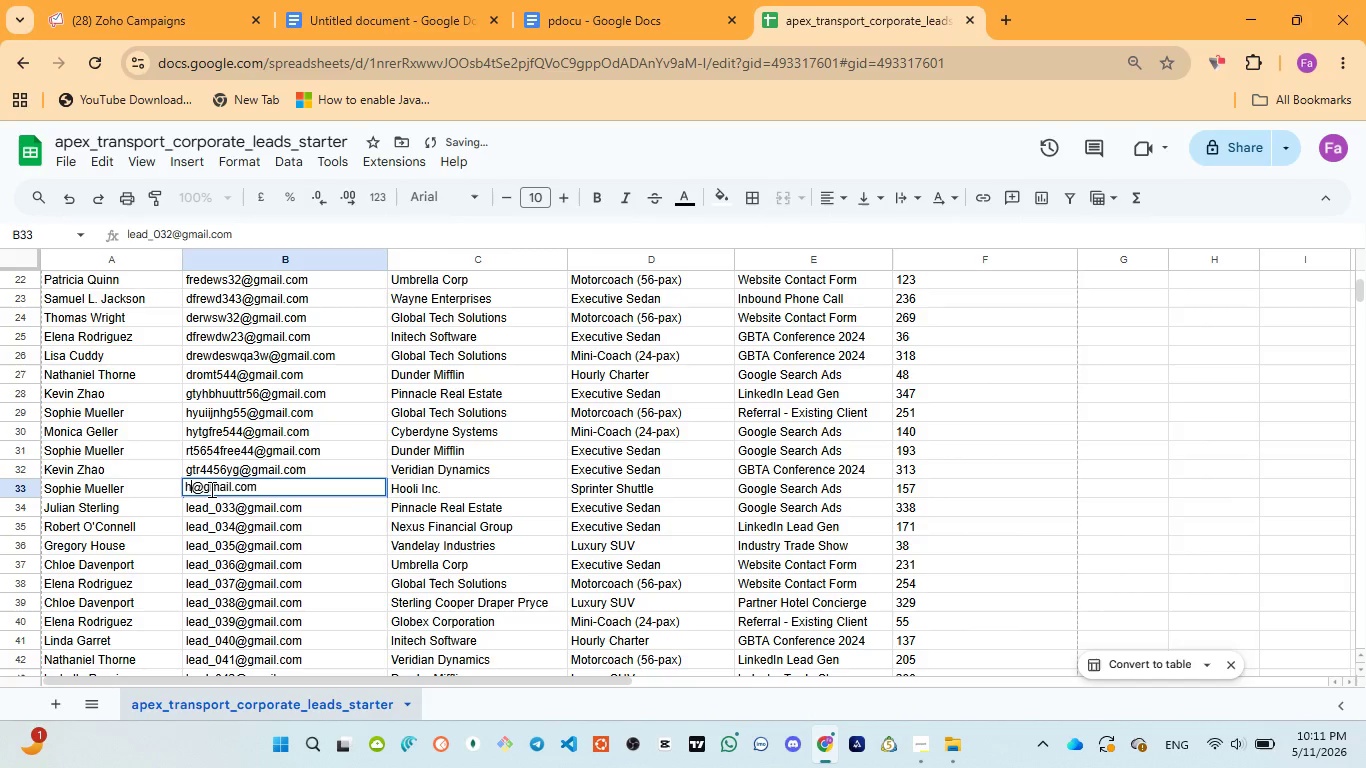 
type(hytuhgt565)
 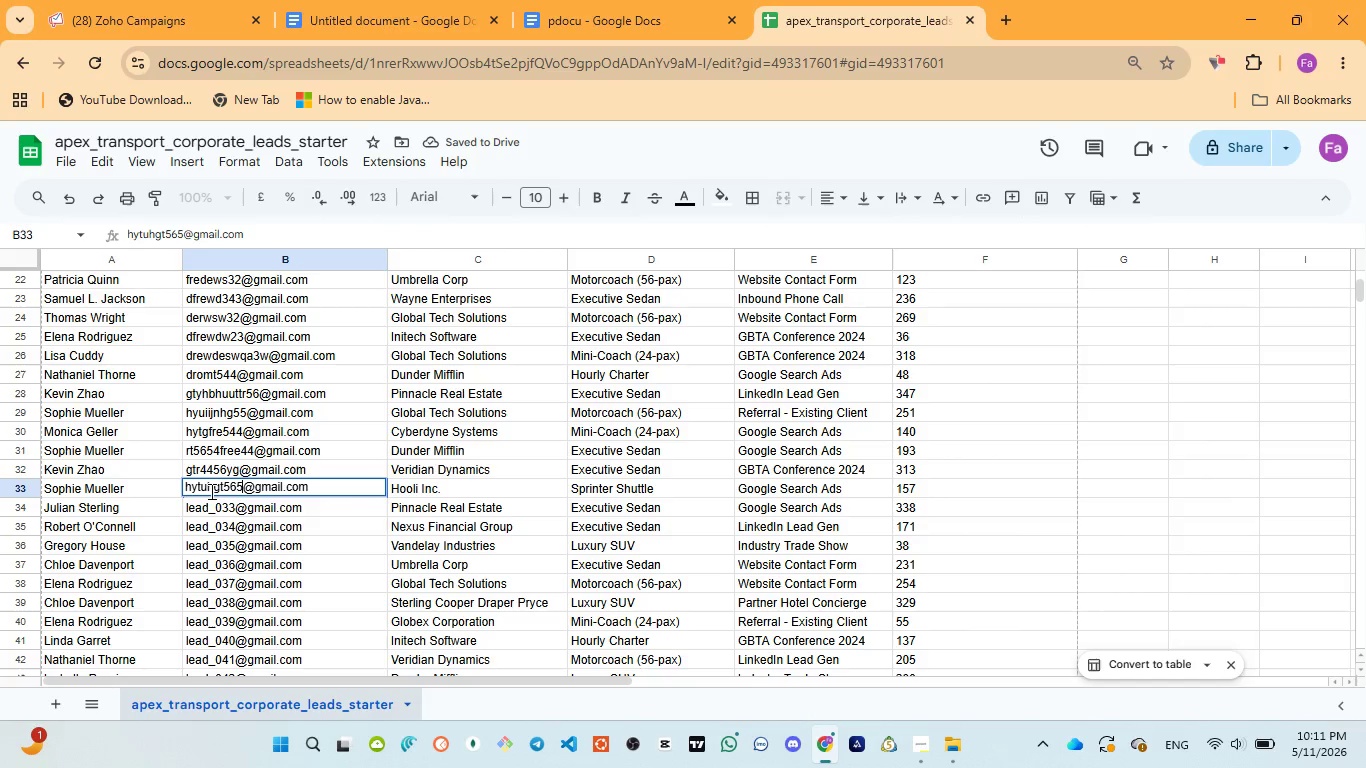 
key(5)
 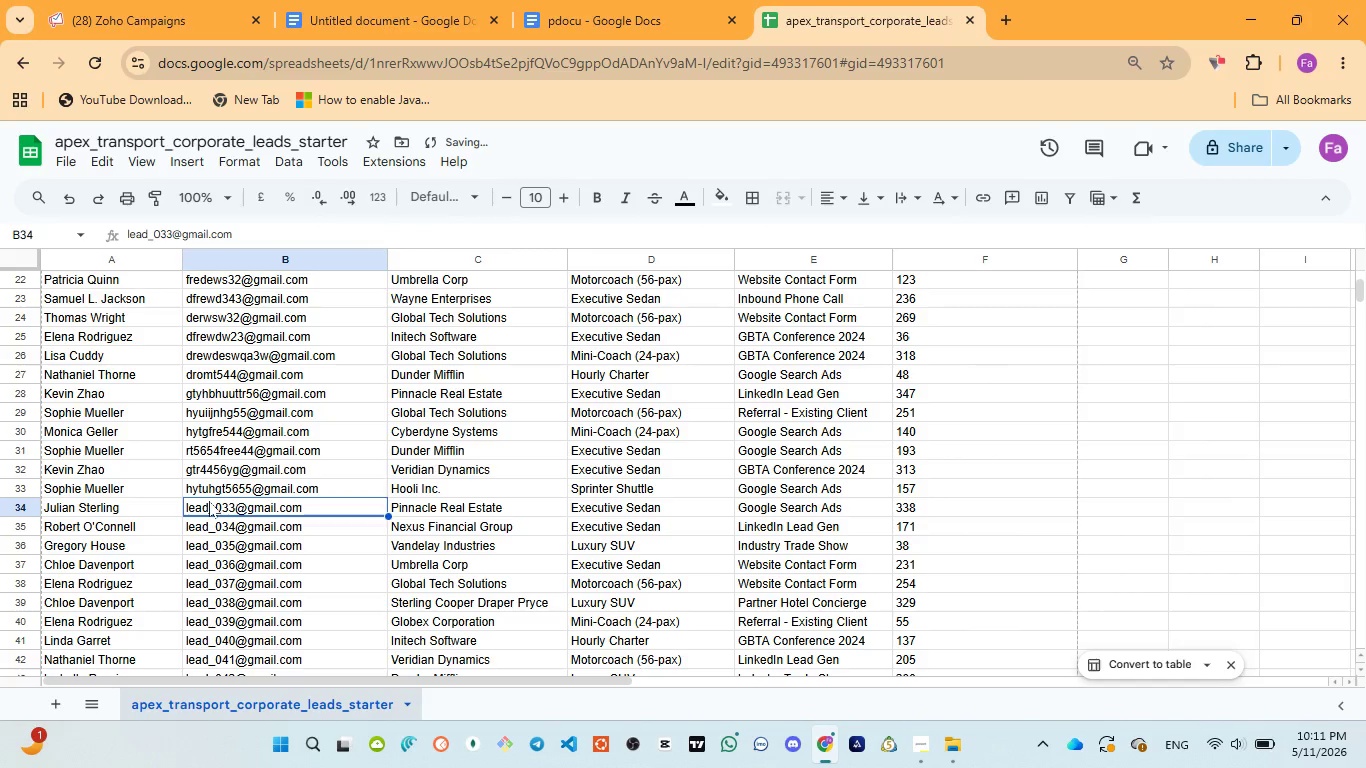 
double_click([209, 501])
 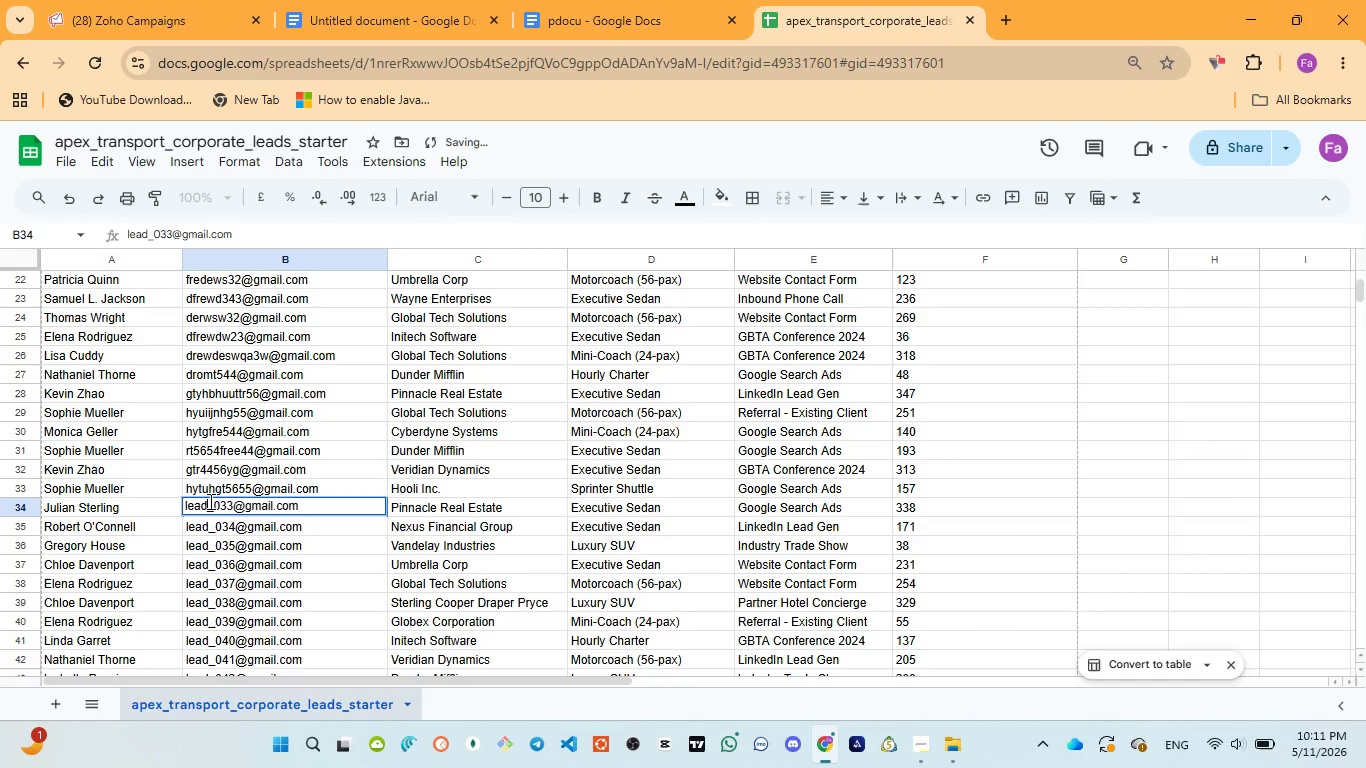 
double_click([209, 501])
 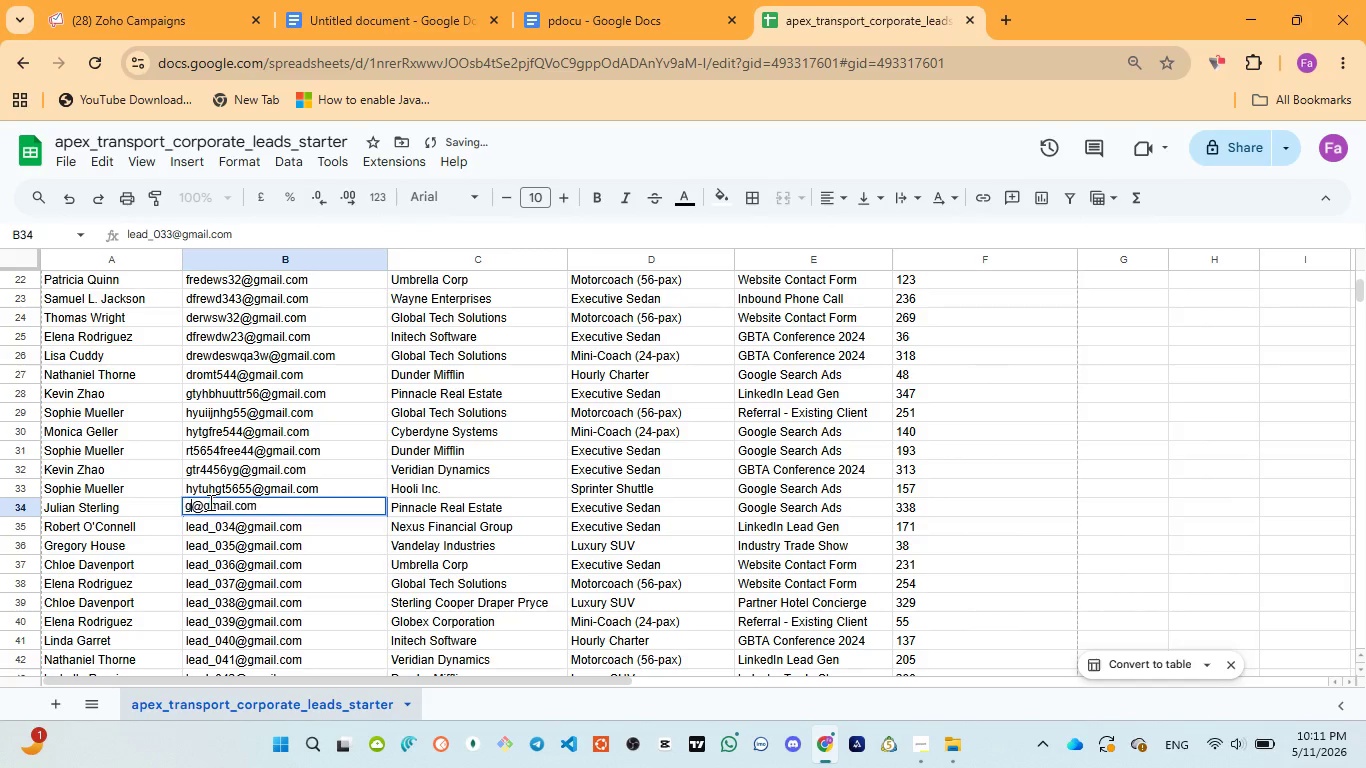 
type(gytrfghy67u)
 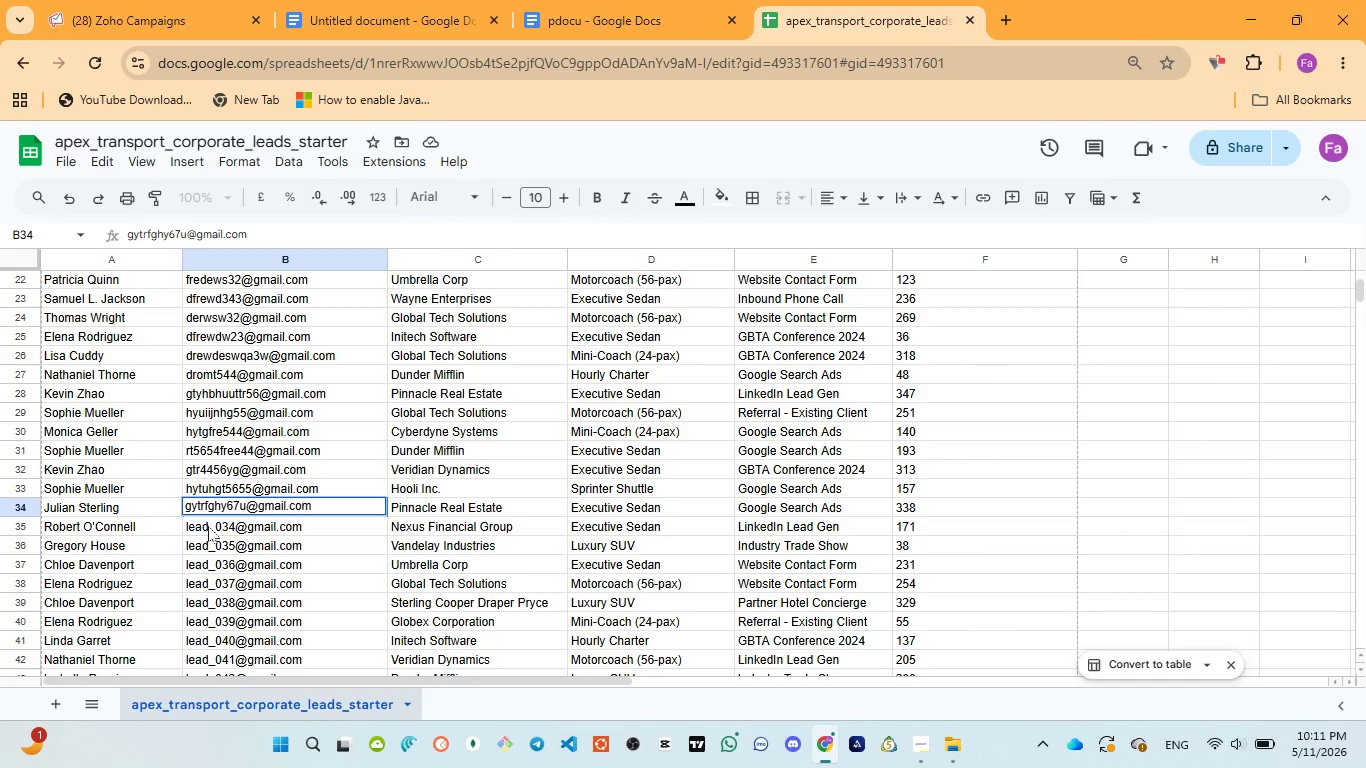 
double_click([208, 526])
 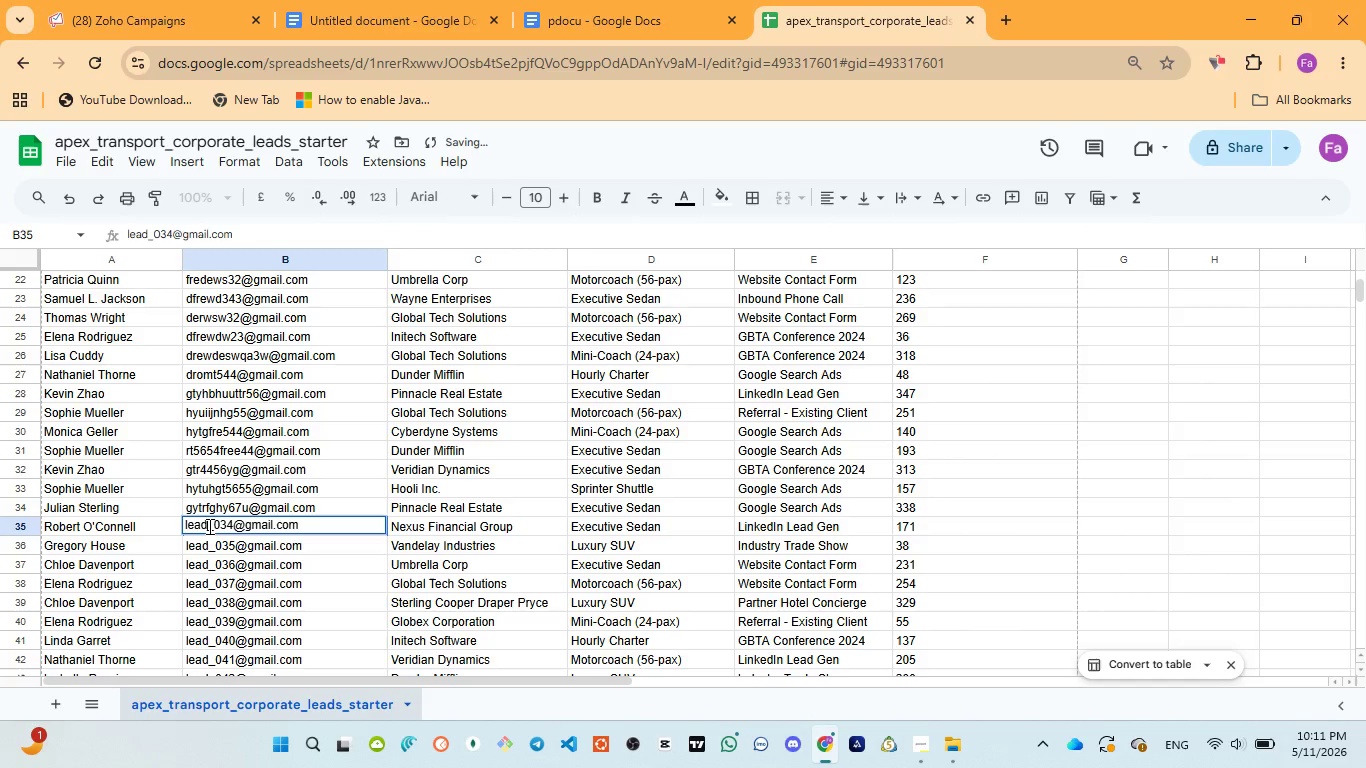 
double_click([208, 526])
 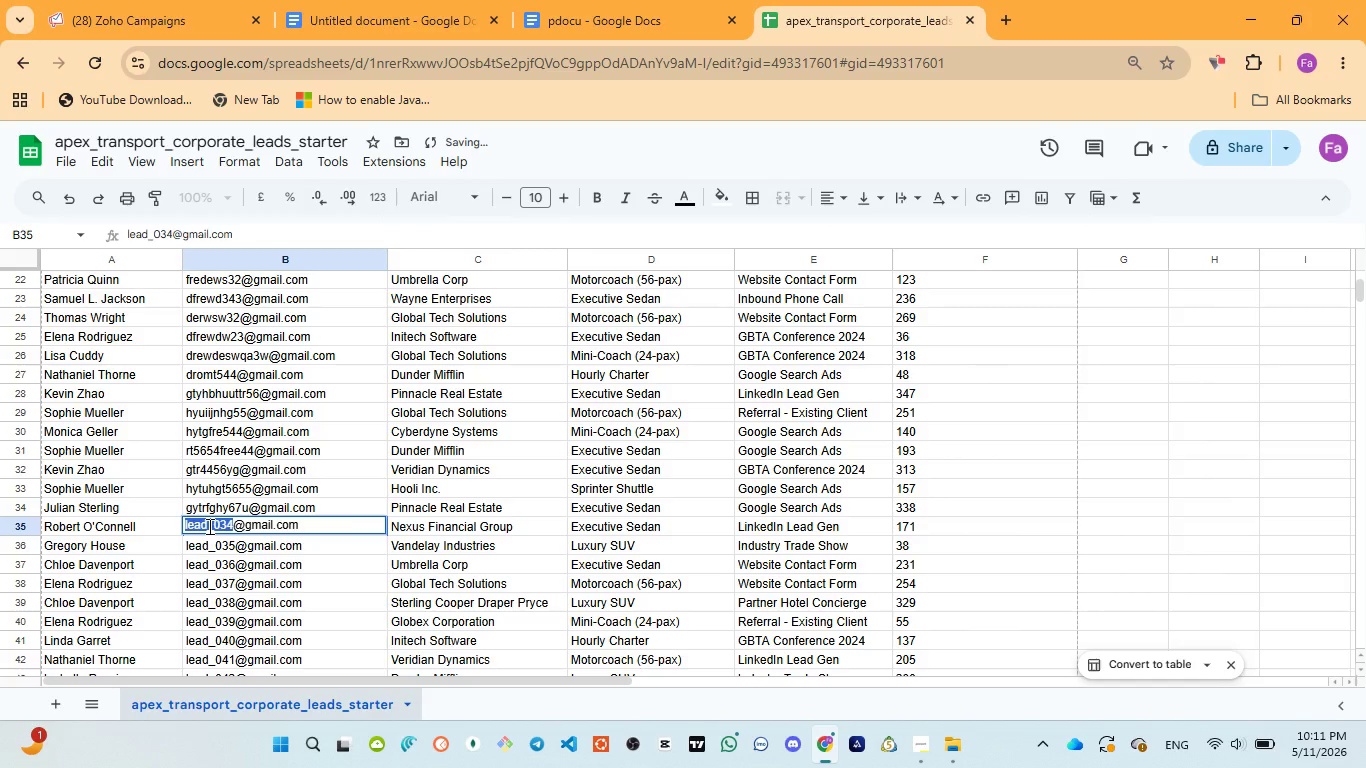 
type(jutgyht565)
 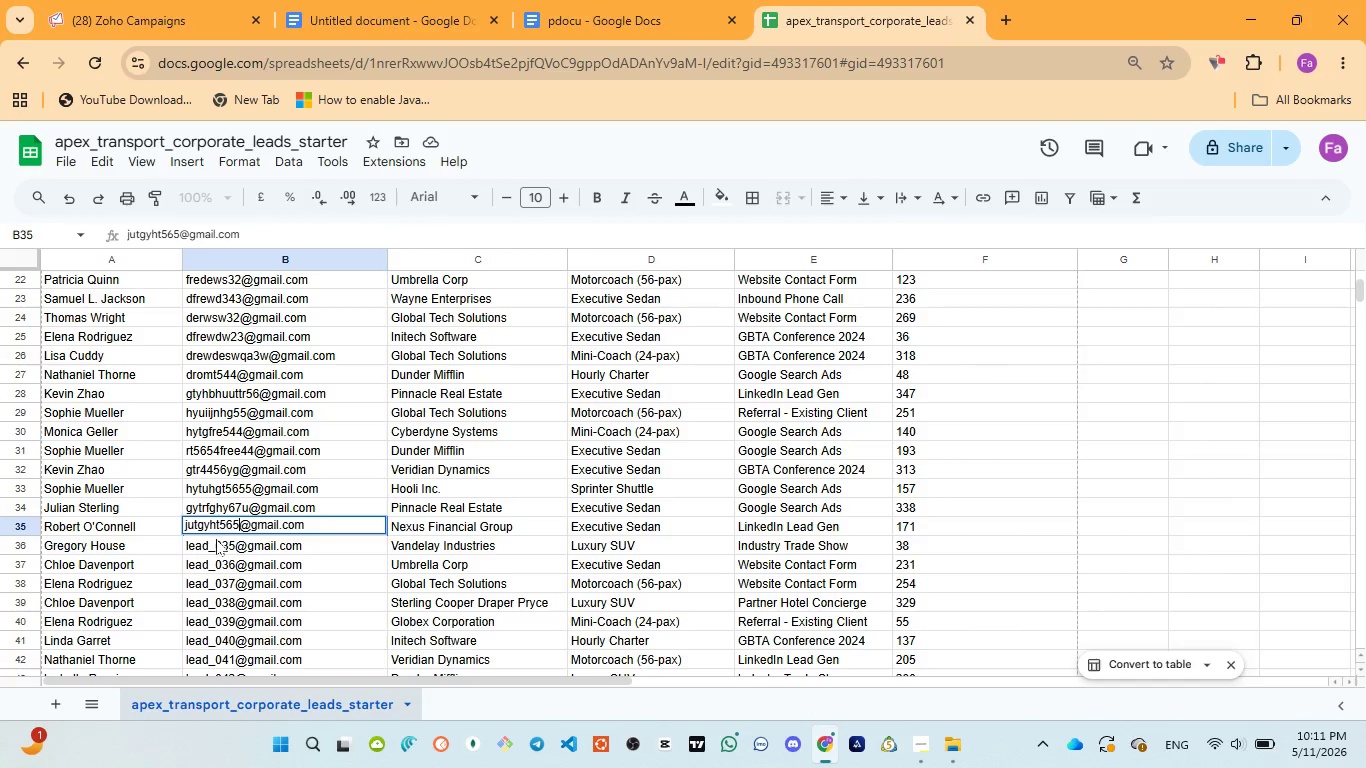 
key(5)
 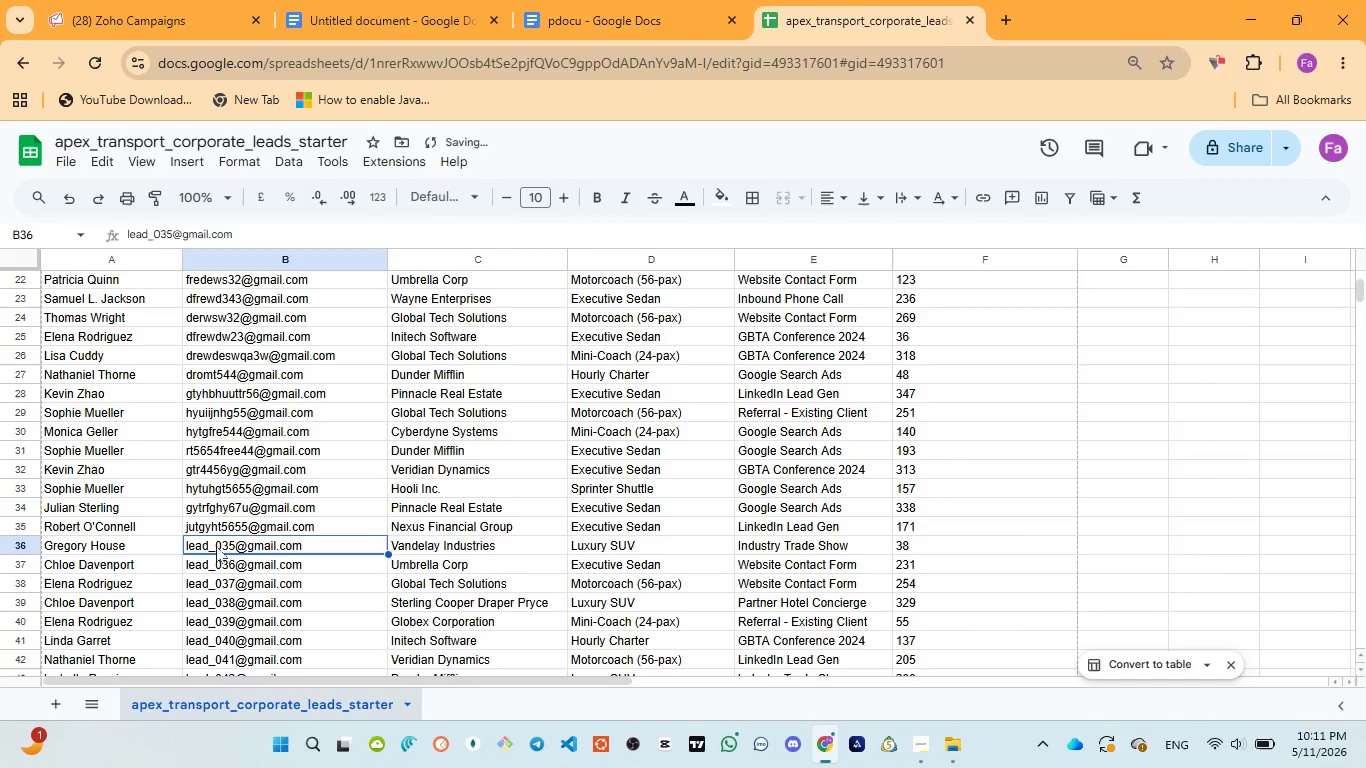 
double_click([216, 546])
 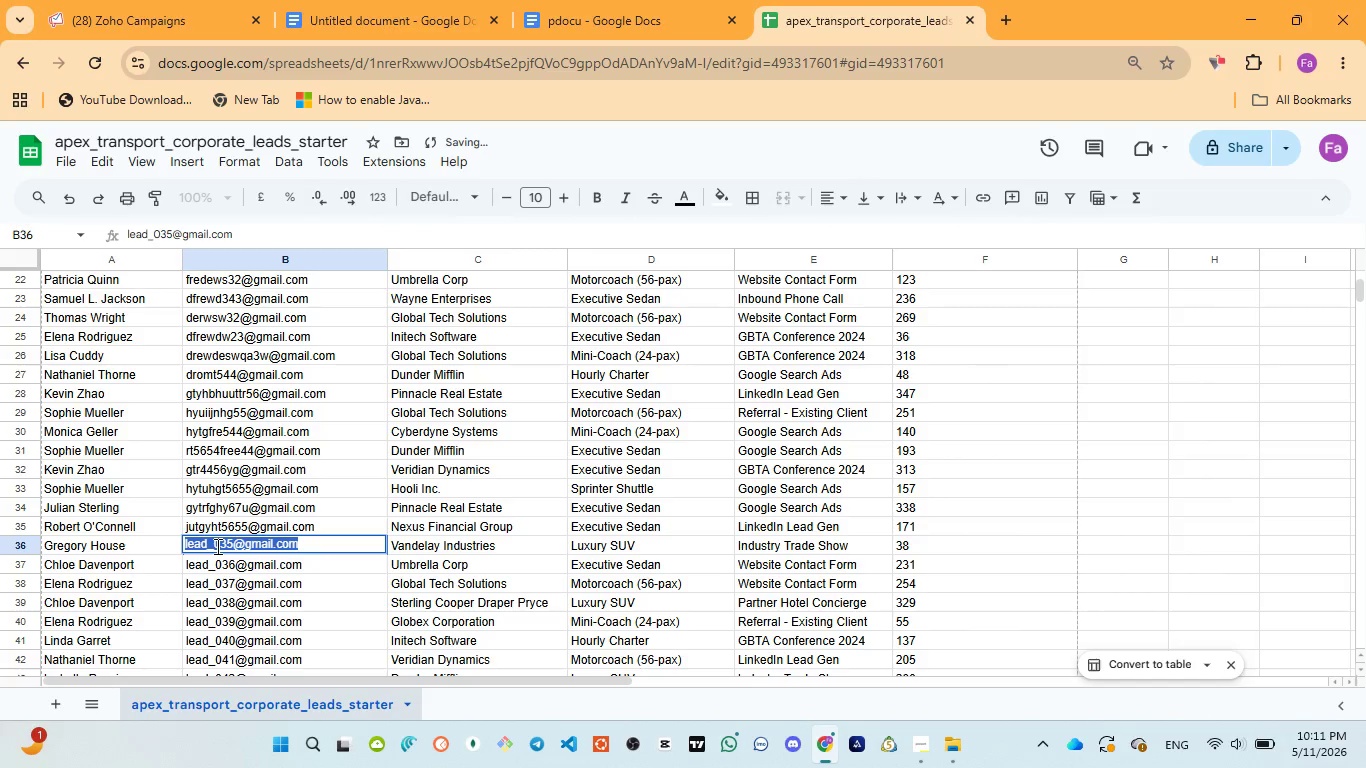 
triple_click([216, 546])
 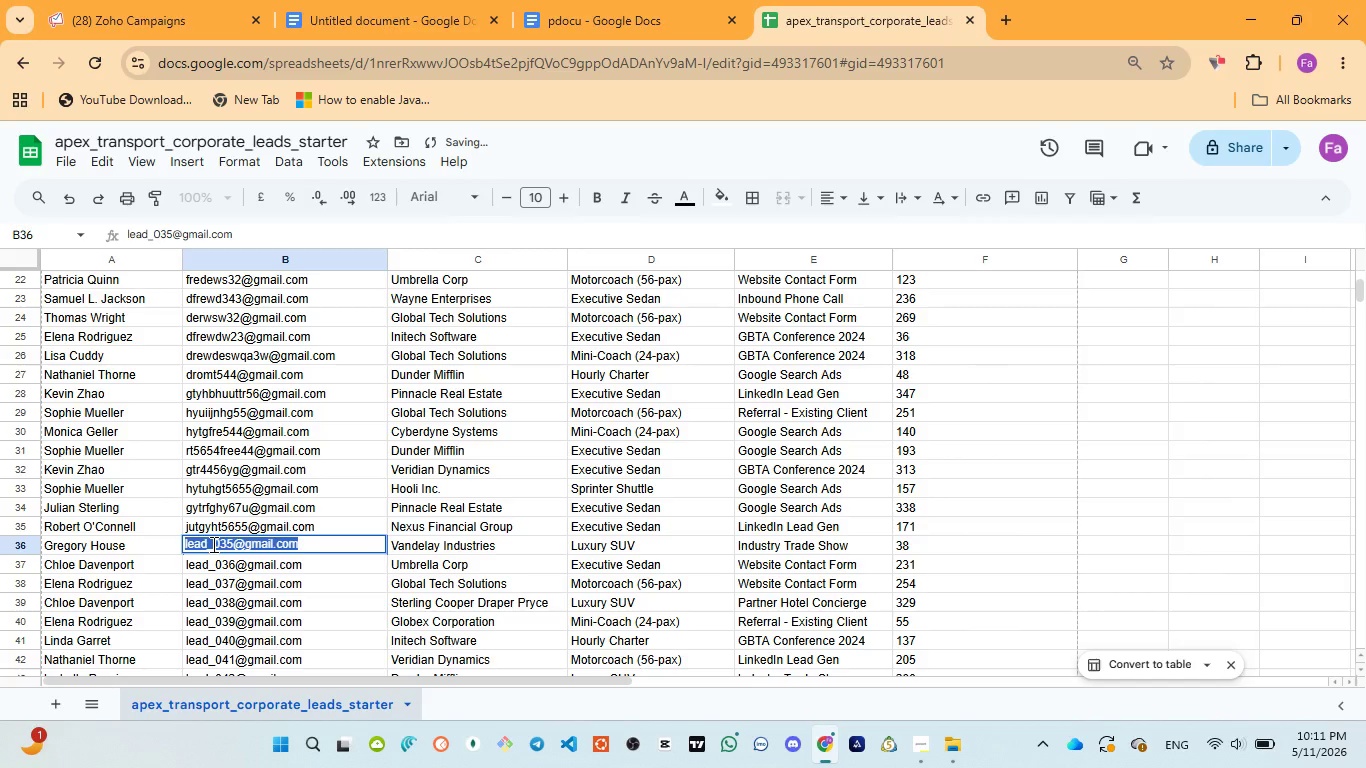 
double_click([212, 544])
 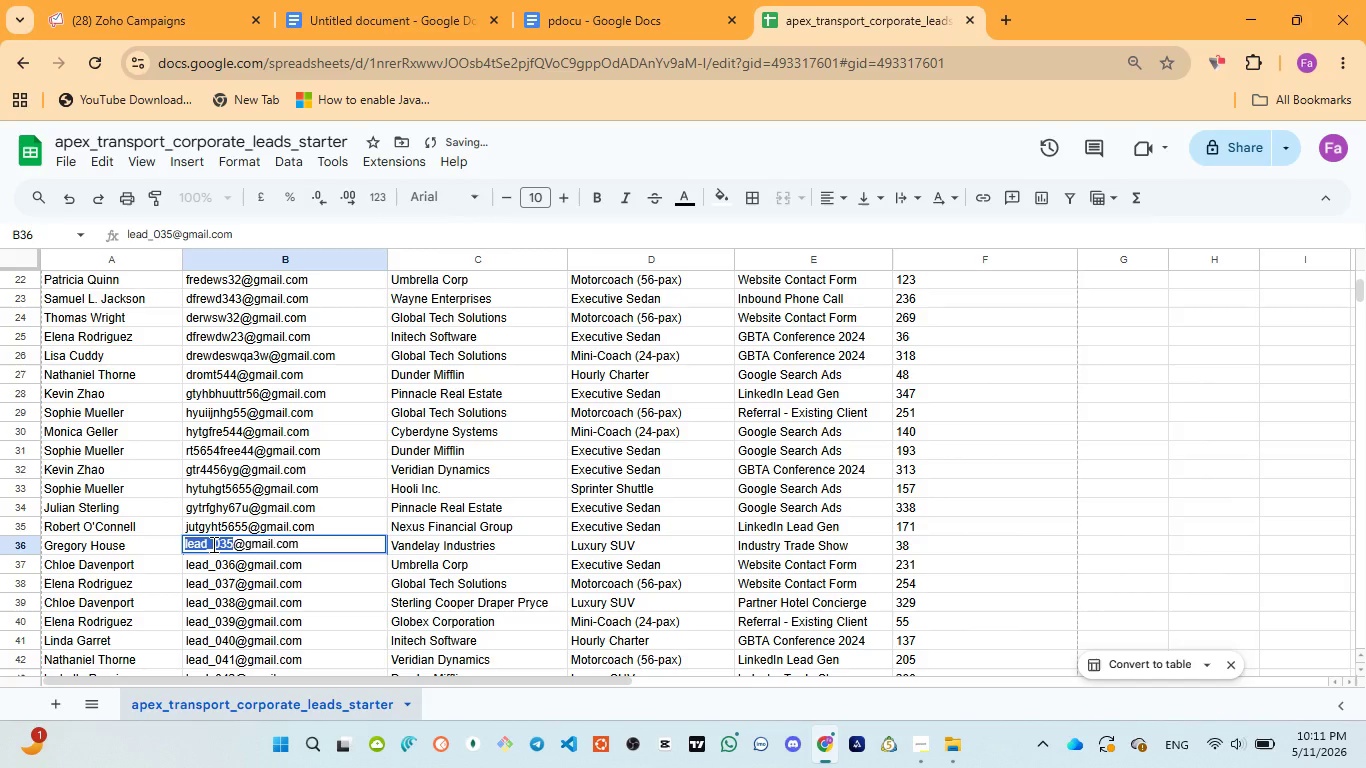 
type(hytuhy5667gb)
 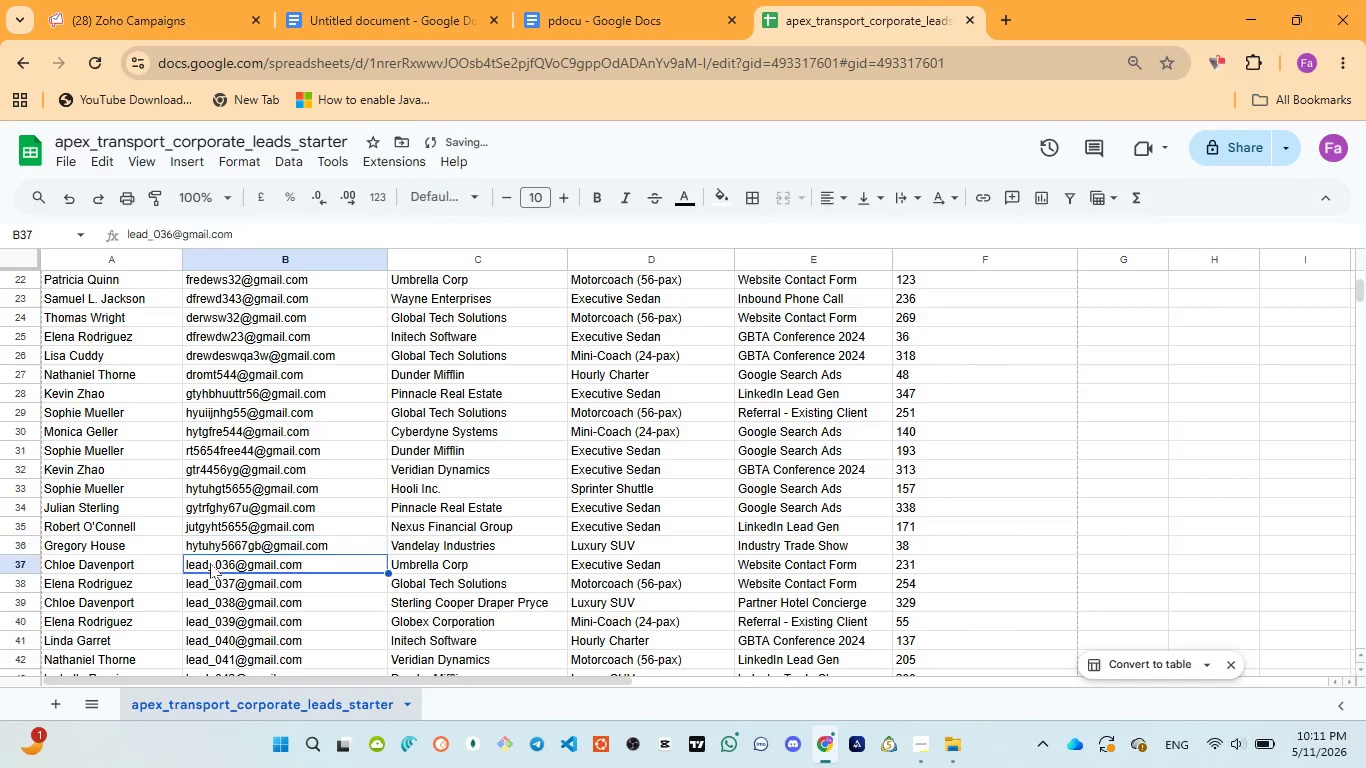 
double_click([210, 563])
 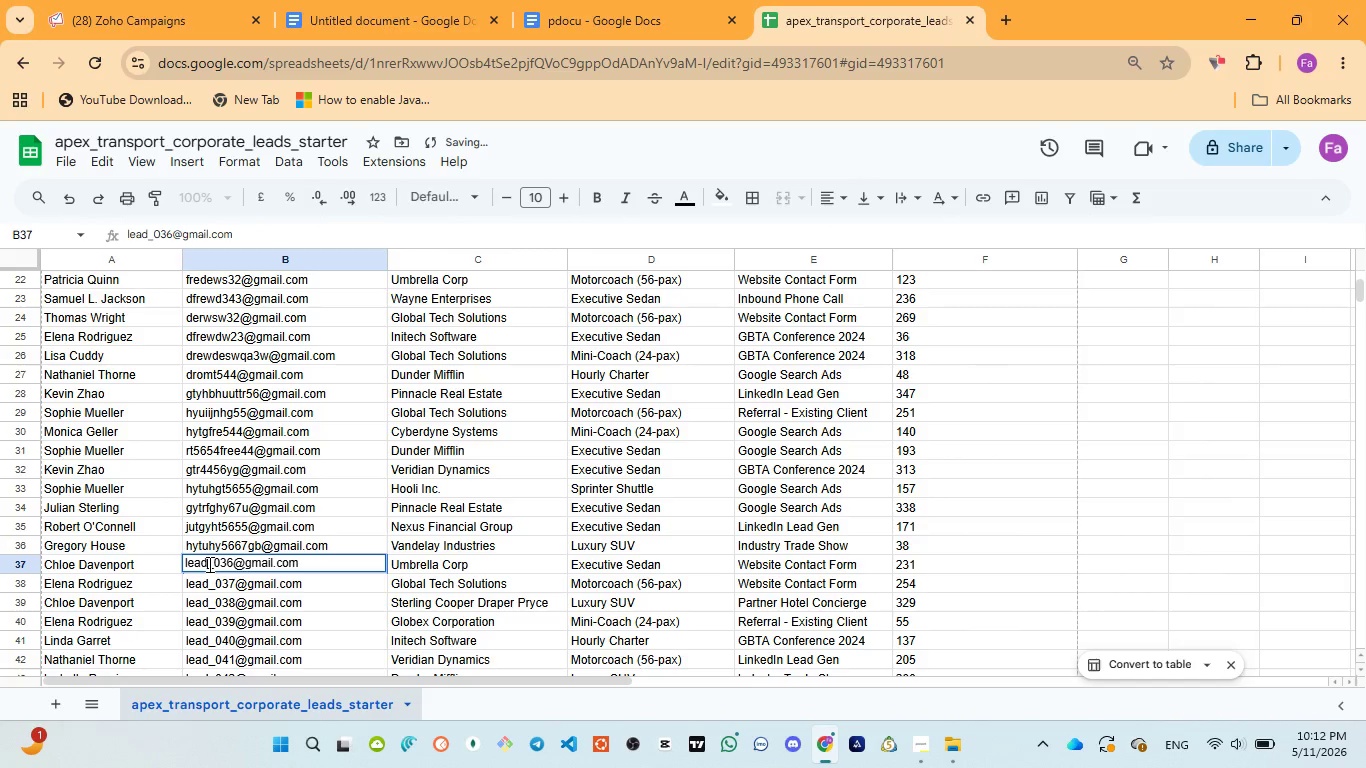 
double_click([208, 564])
 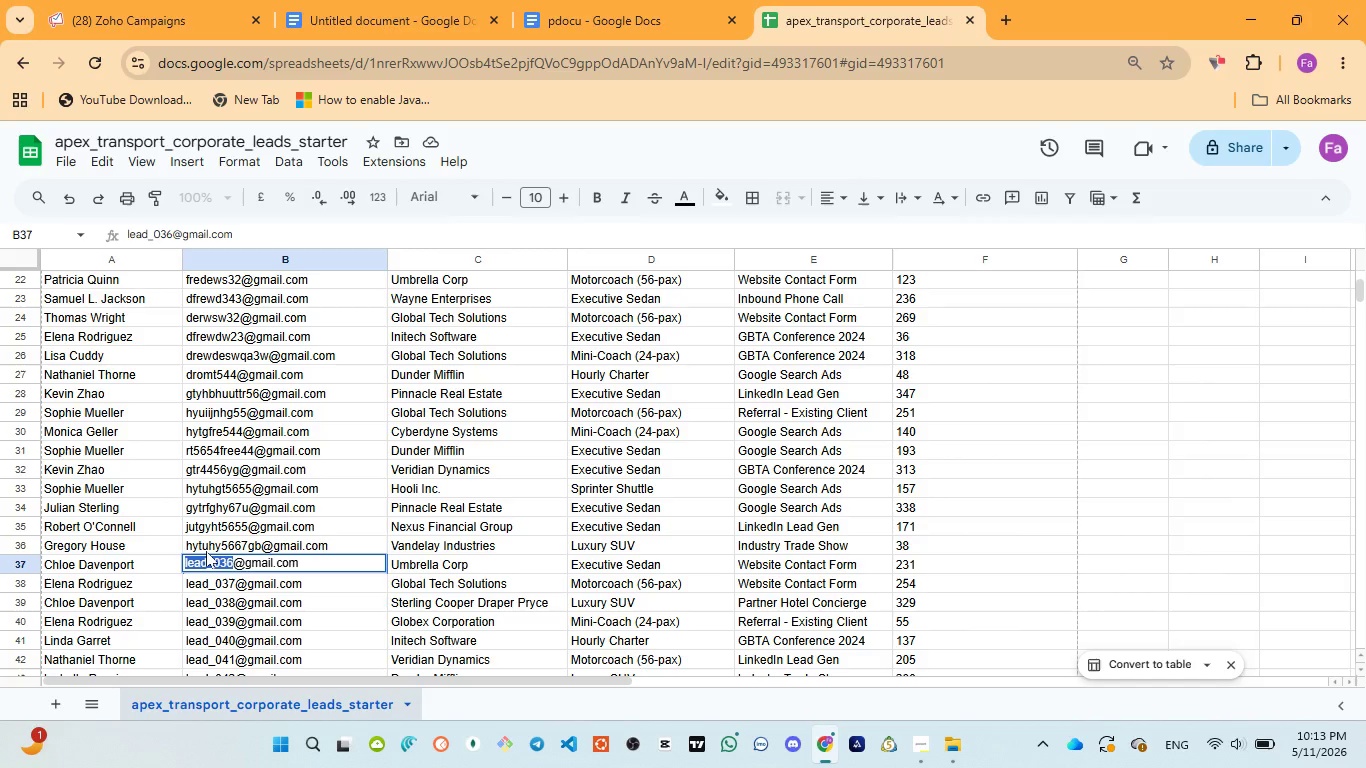 
wait(70.44)
 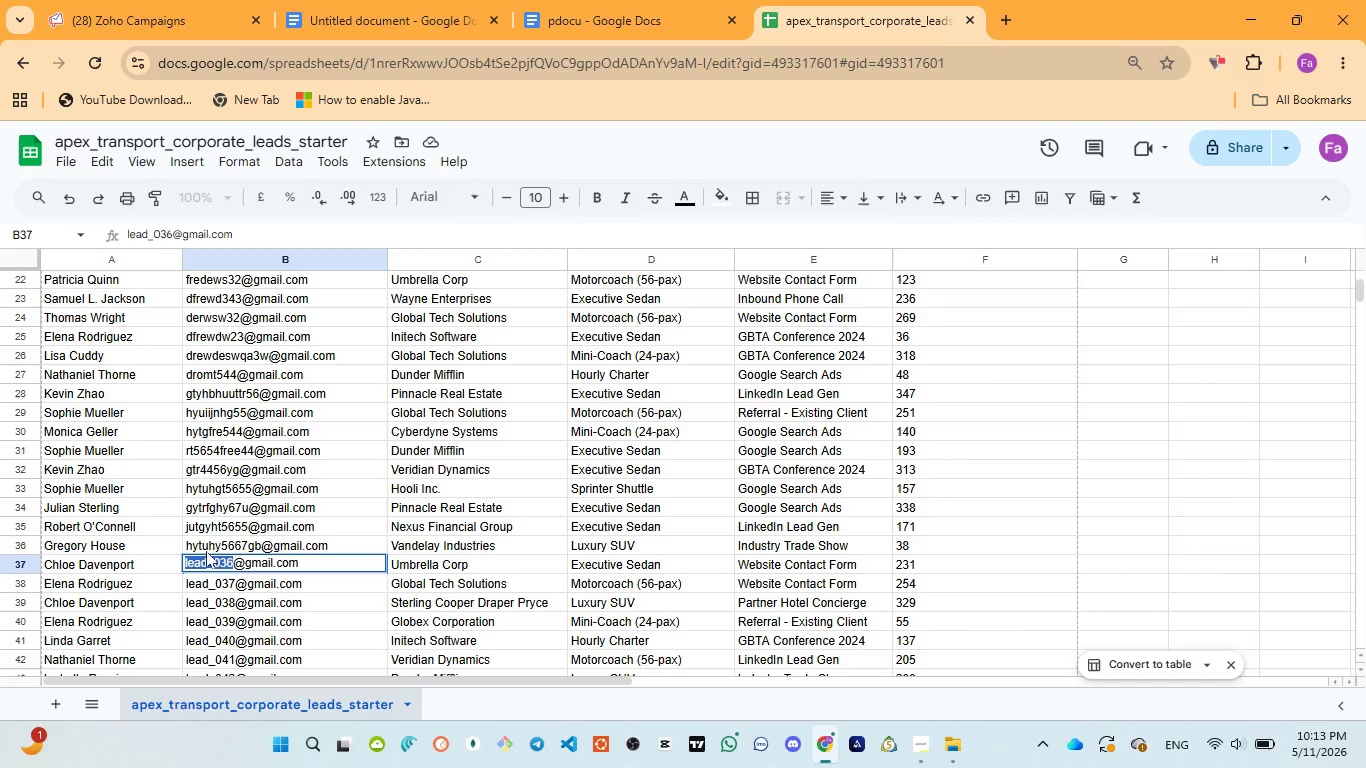 
type(frdews32)
 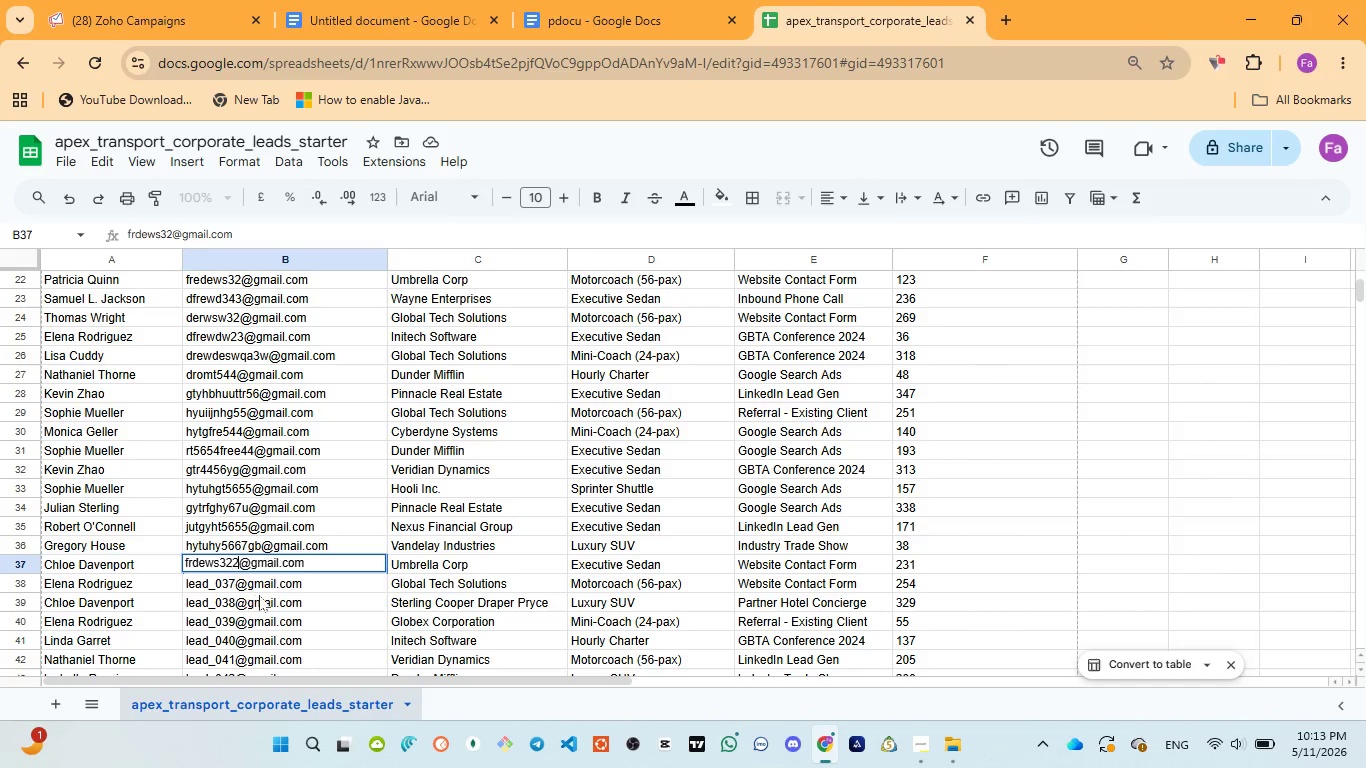 
key(2)
 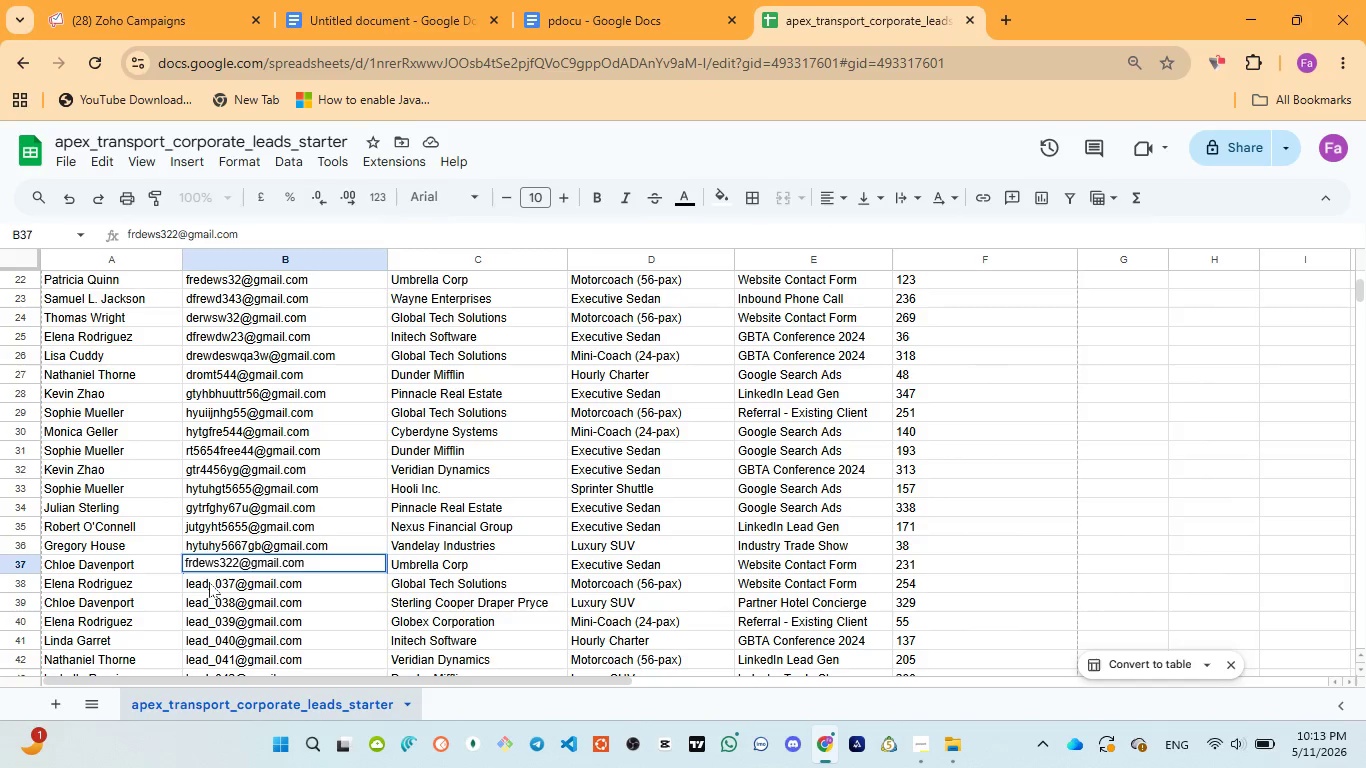 
double_click([209, 582])
 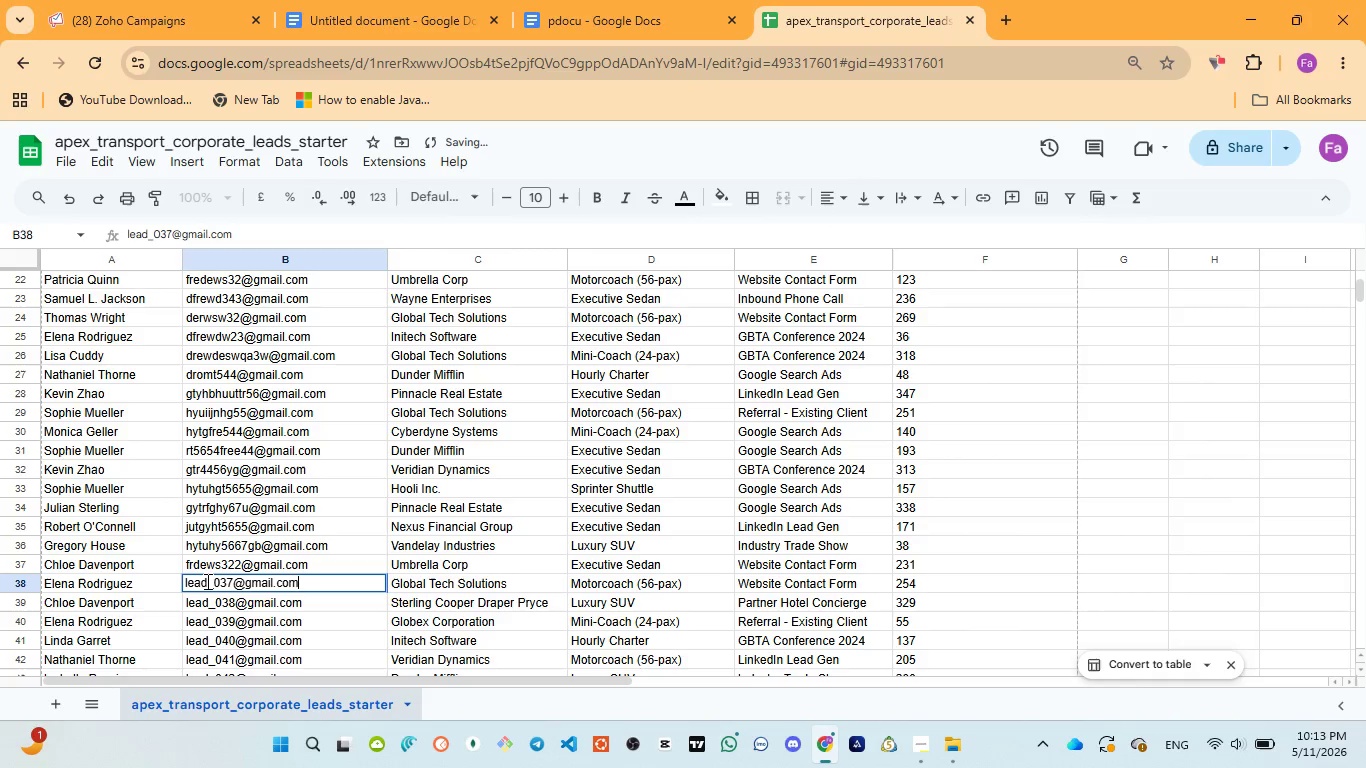 
triple_click([206, 581])
 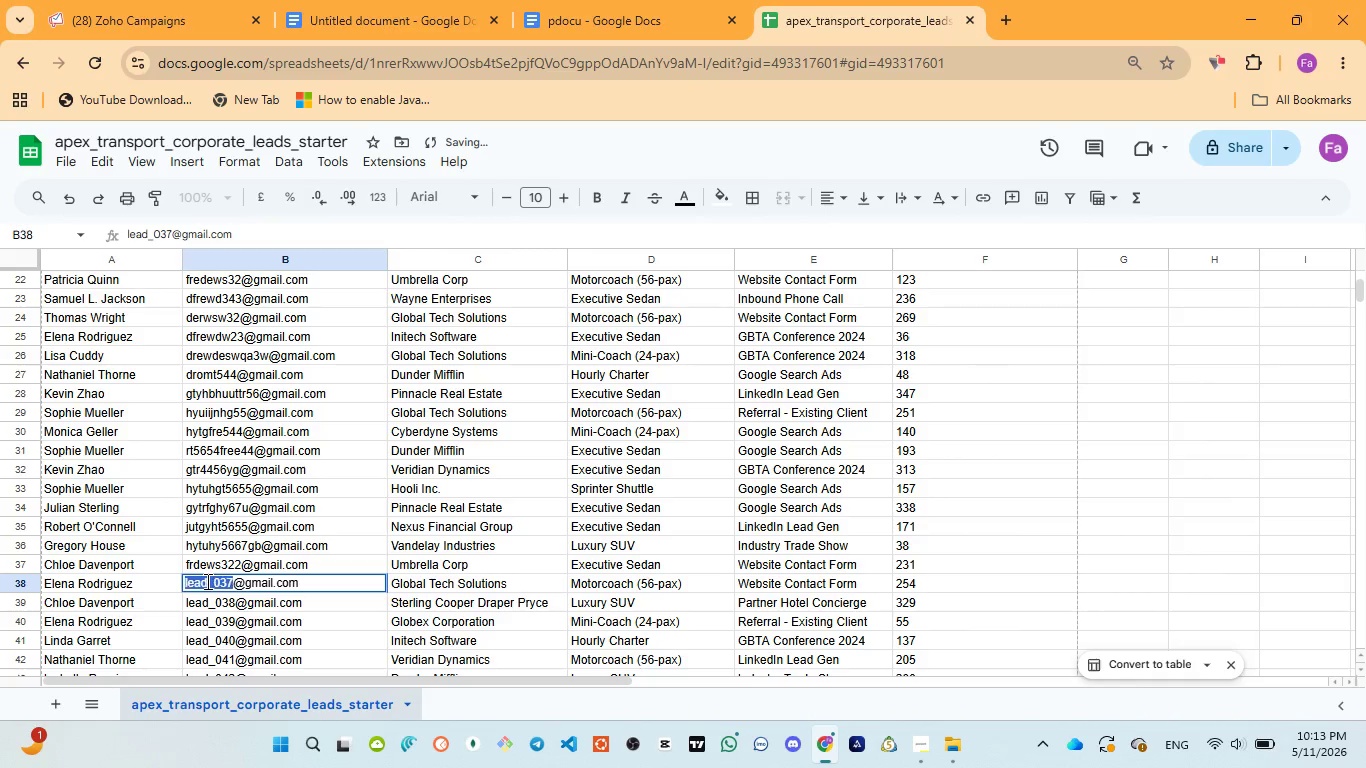 
triple_click([206, 581])
 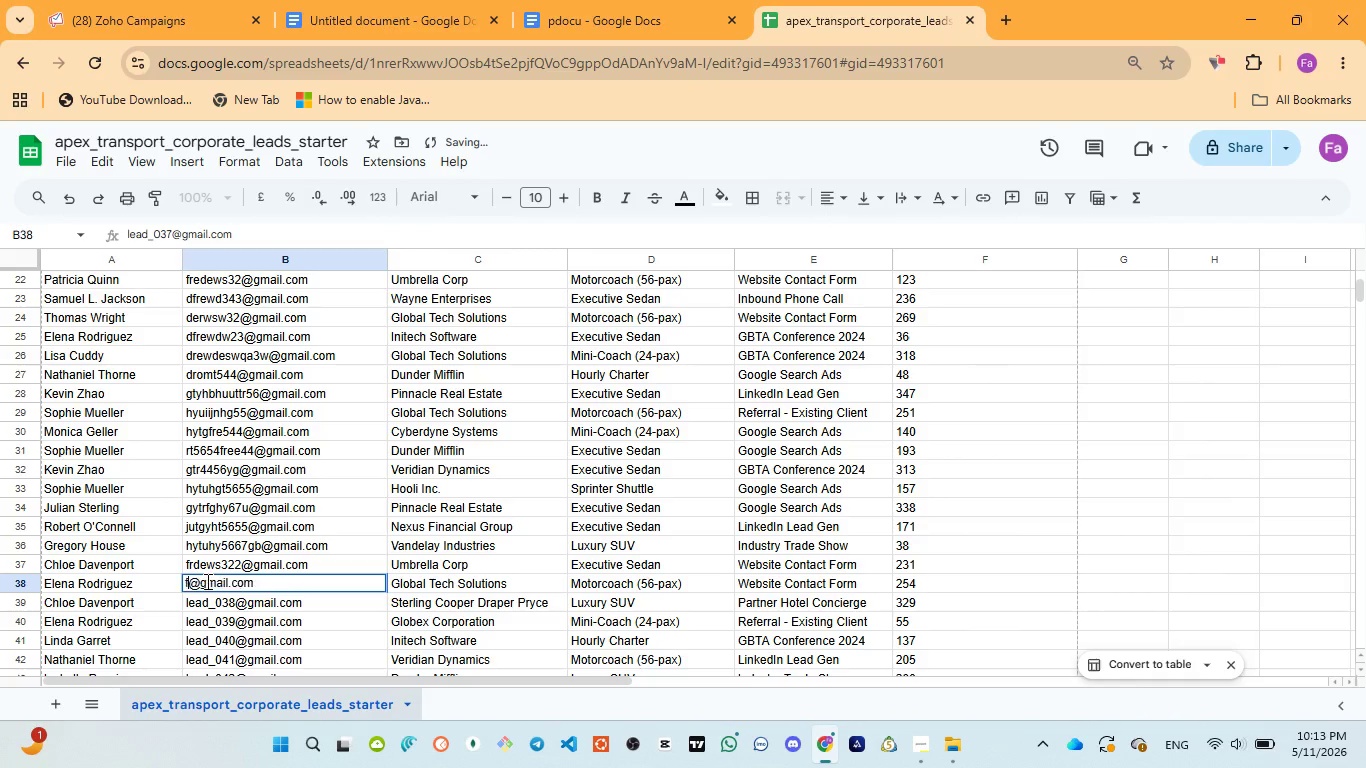 
type(frdewsqa23)
 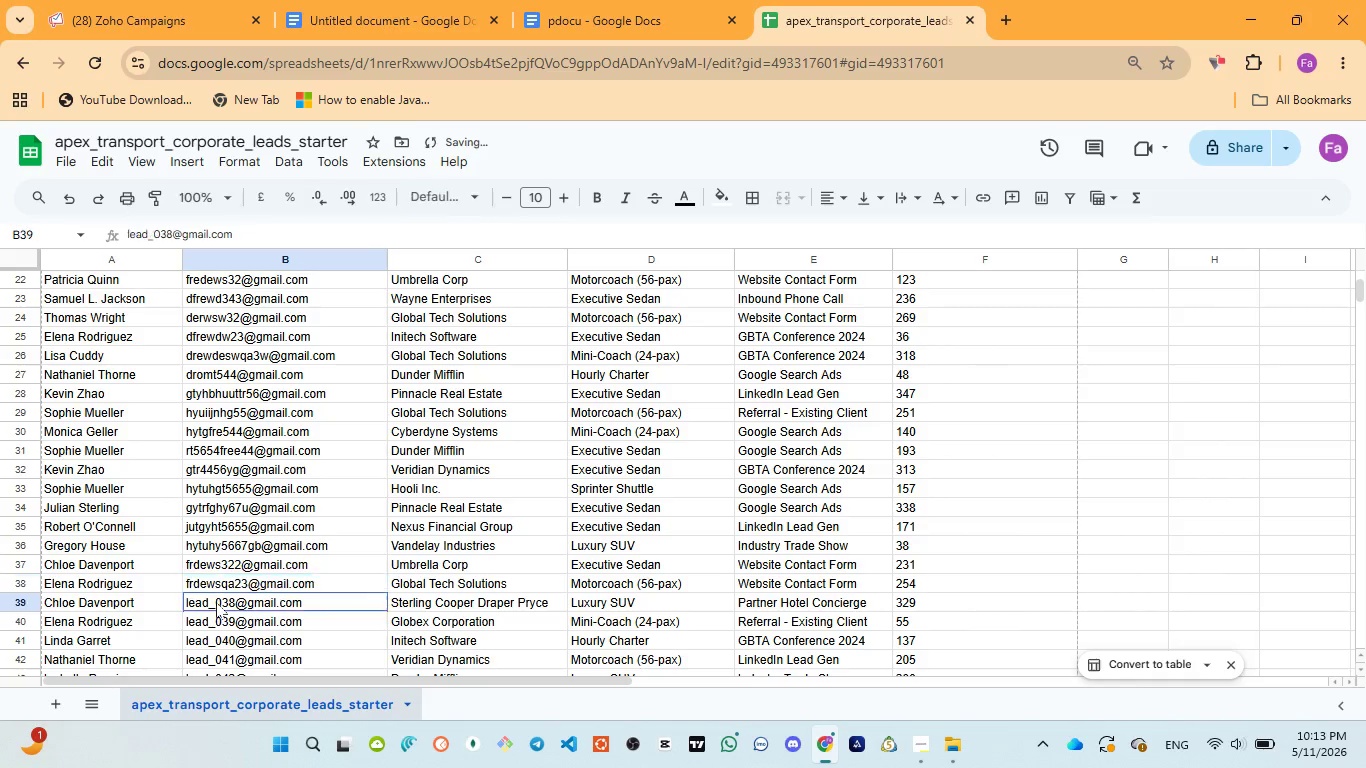 
double_click([216, 602])
 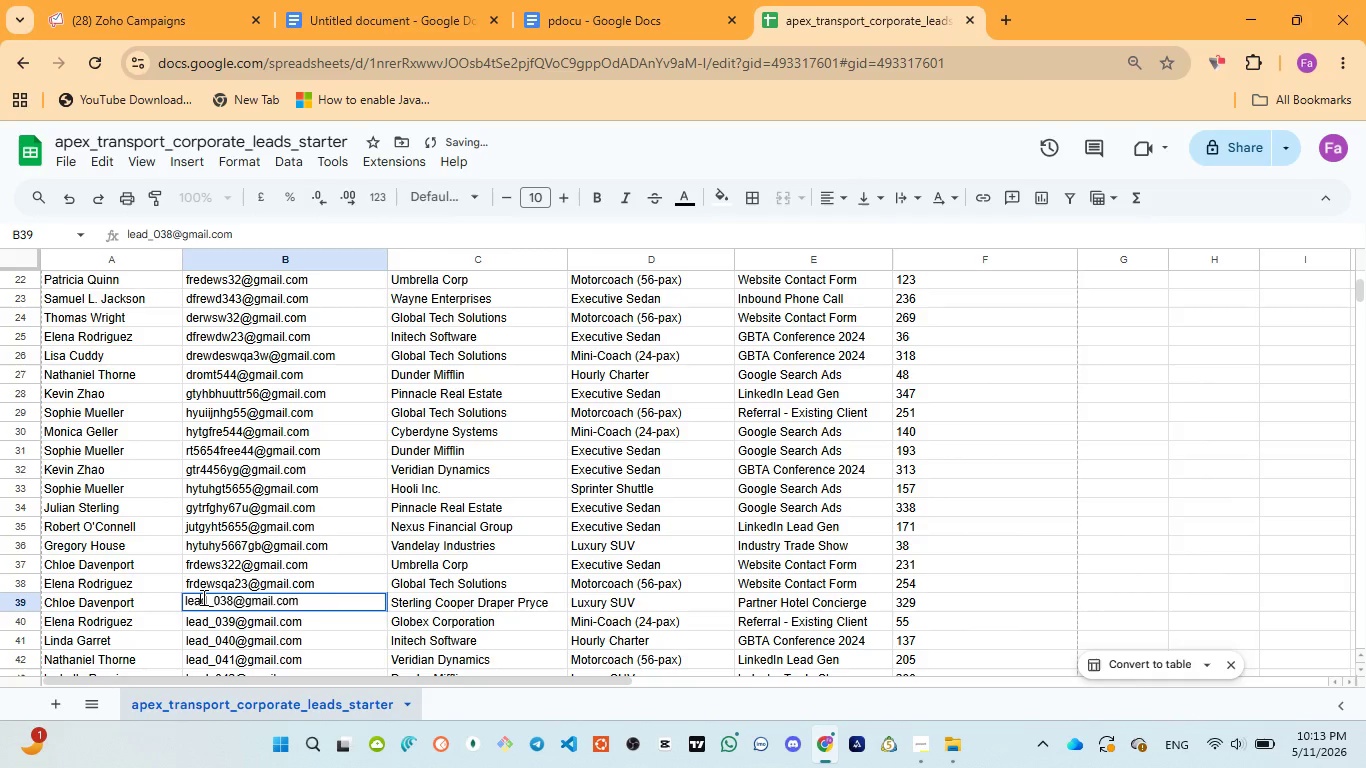 
triple_click([202, 597])
 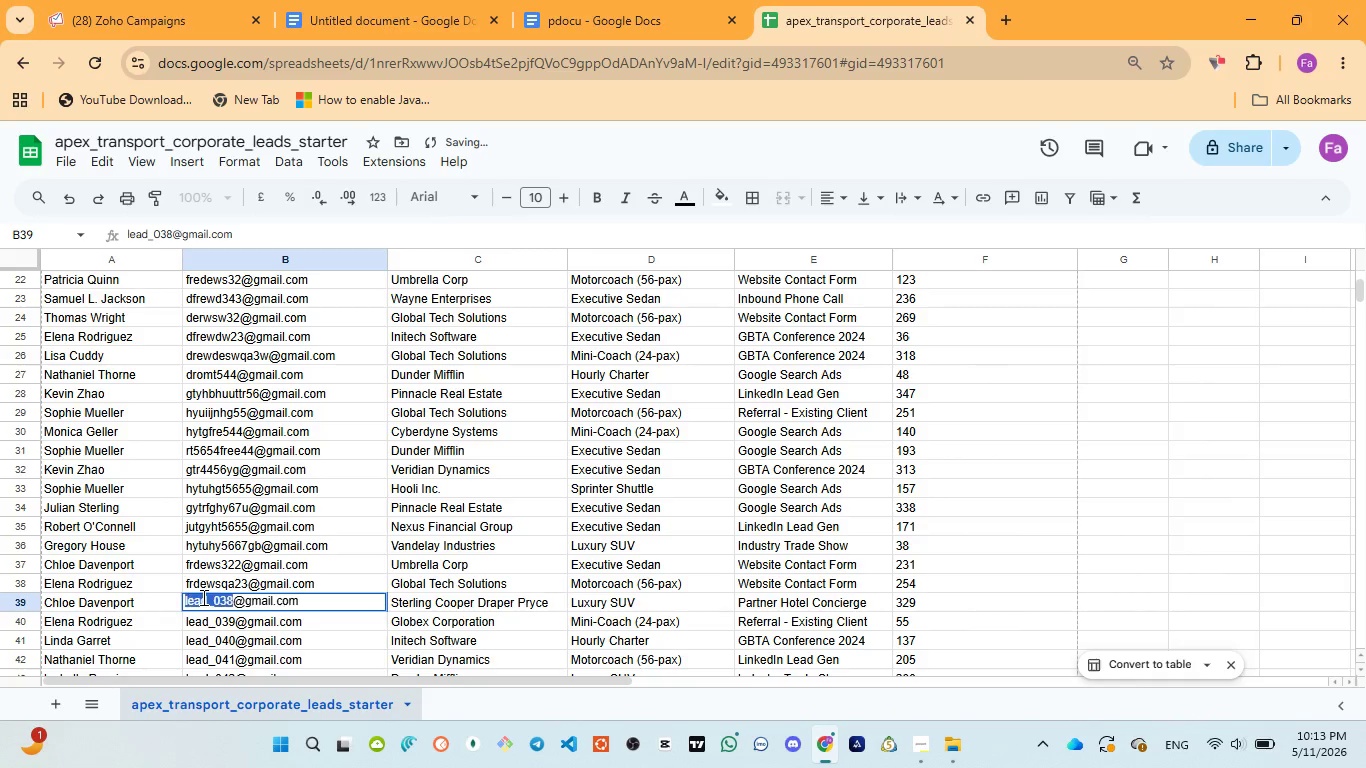 
triple_click([202, 597])
 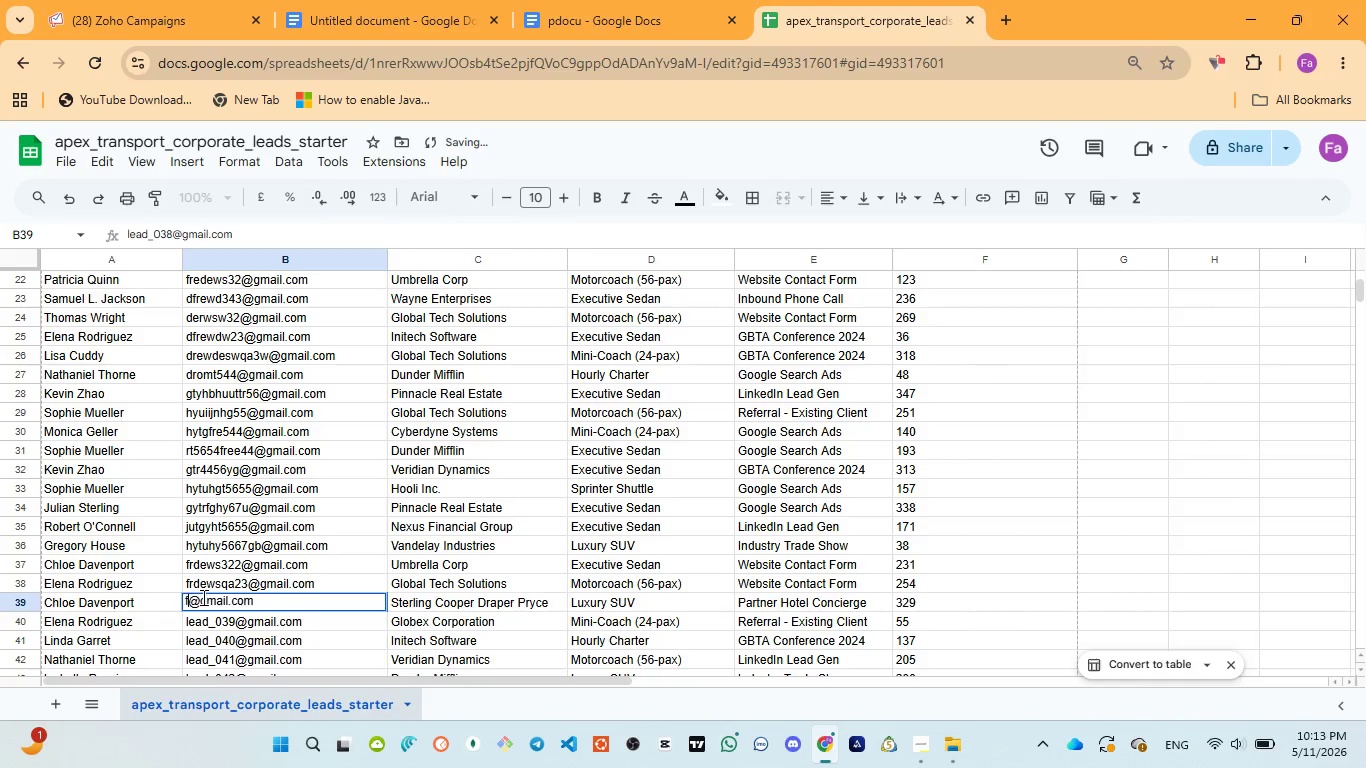 
type(fredwsq233w)
 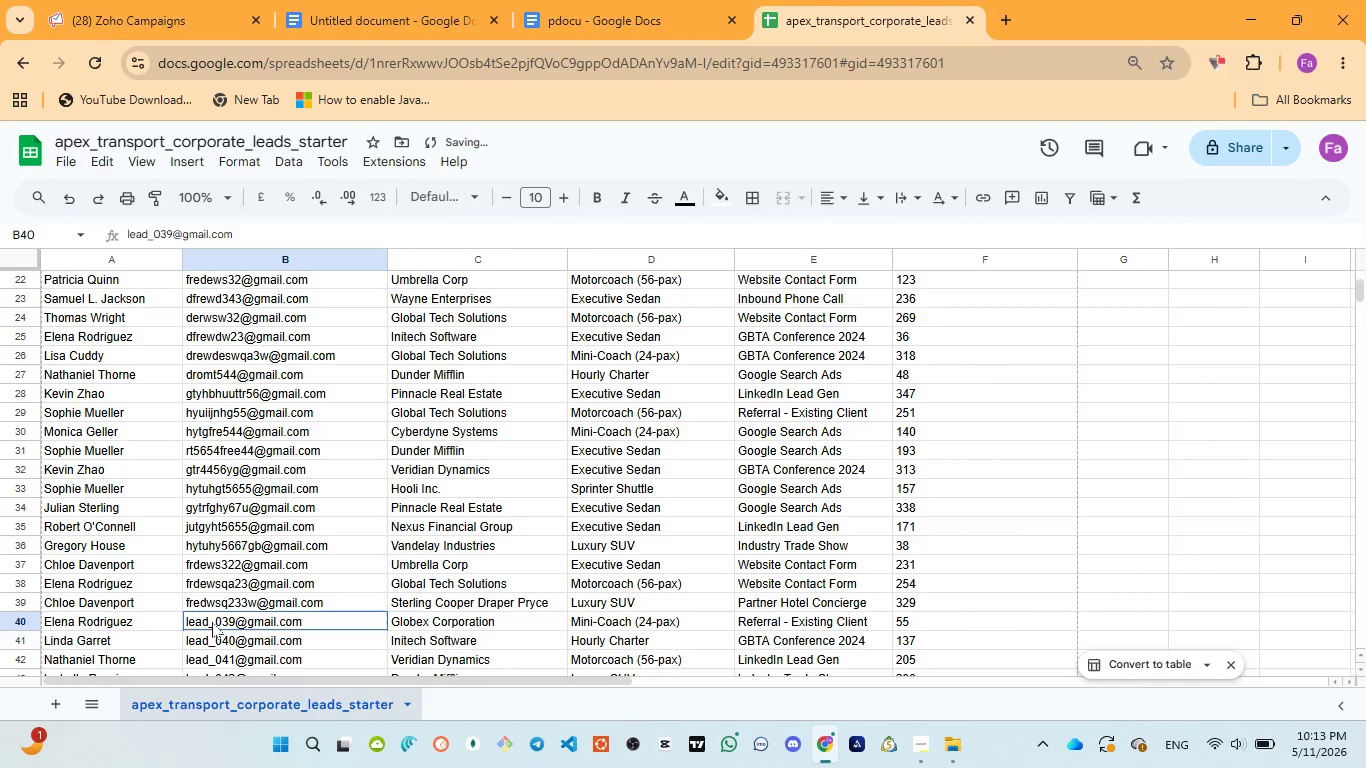 
double_click([212, 622])
 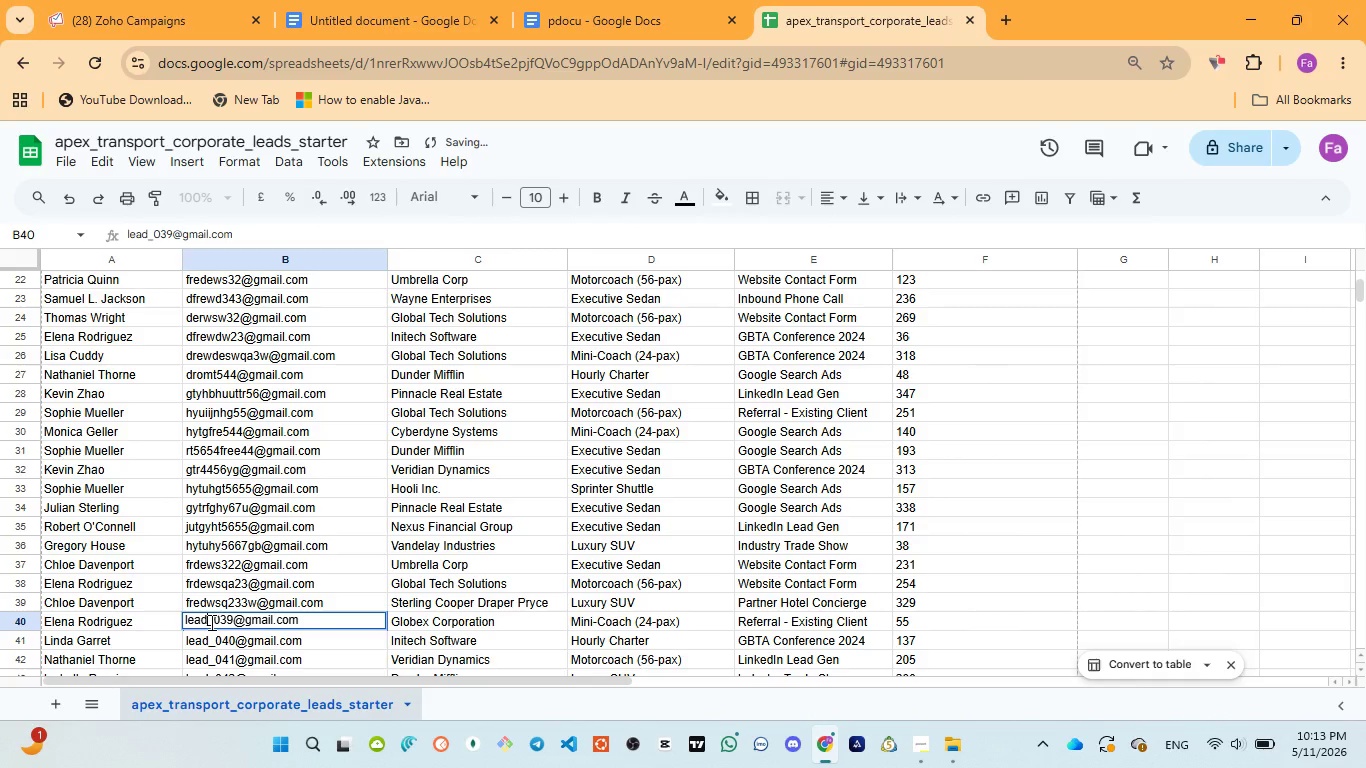 
double_click([210, 622])
 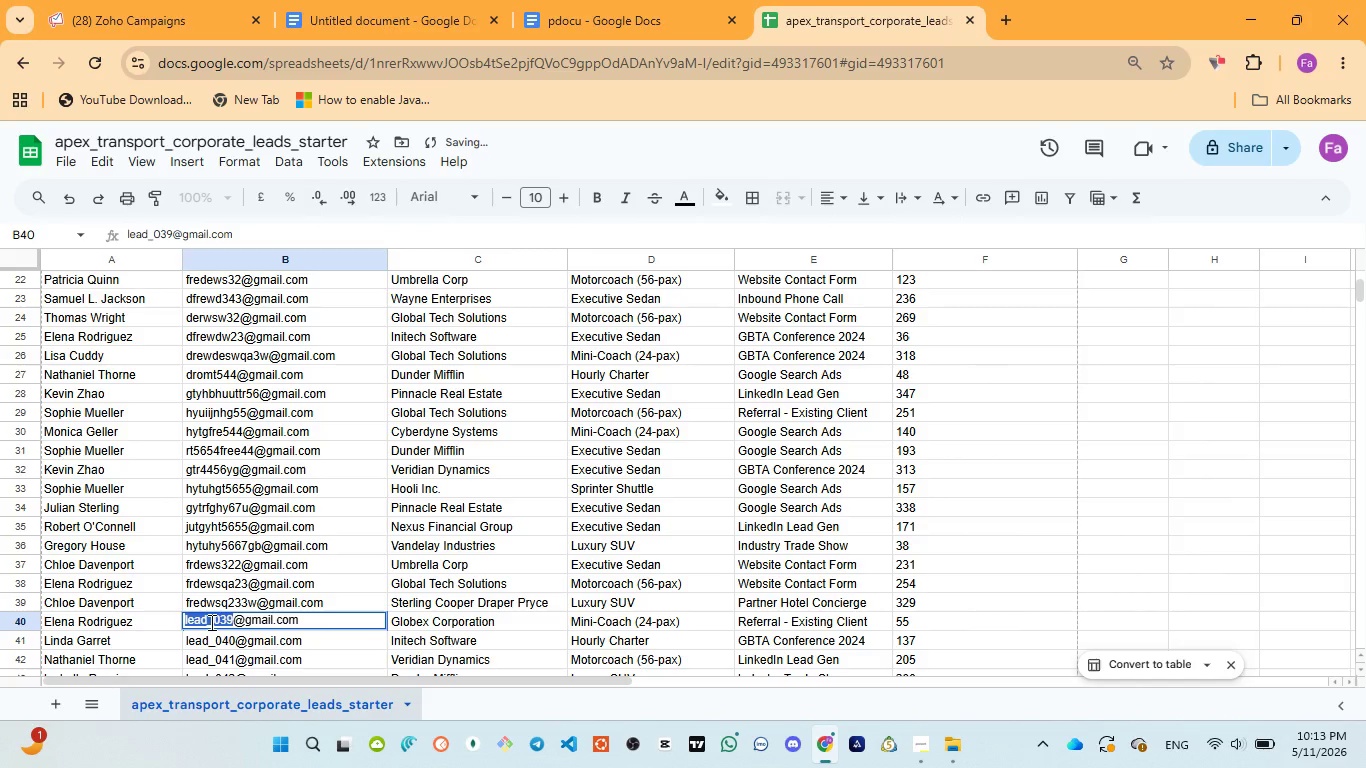 
type(gtredfre344)
 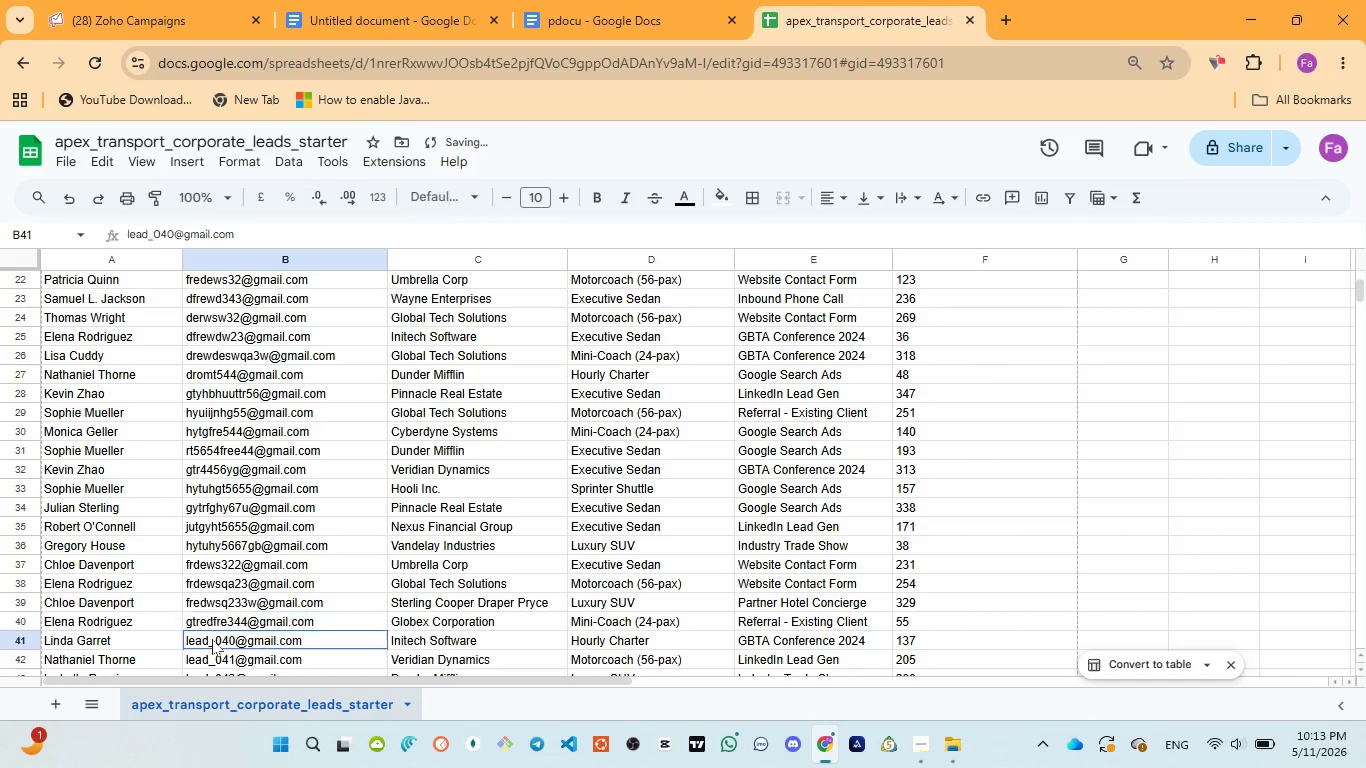 
double_click([212, 639])
 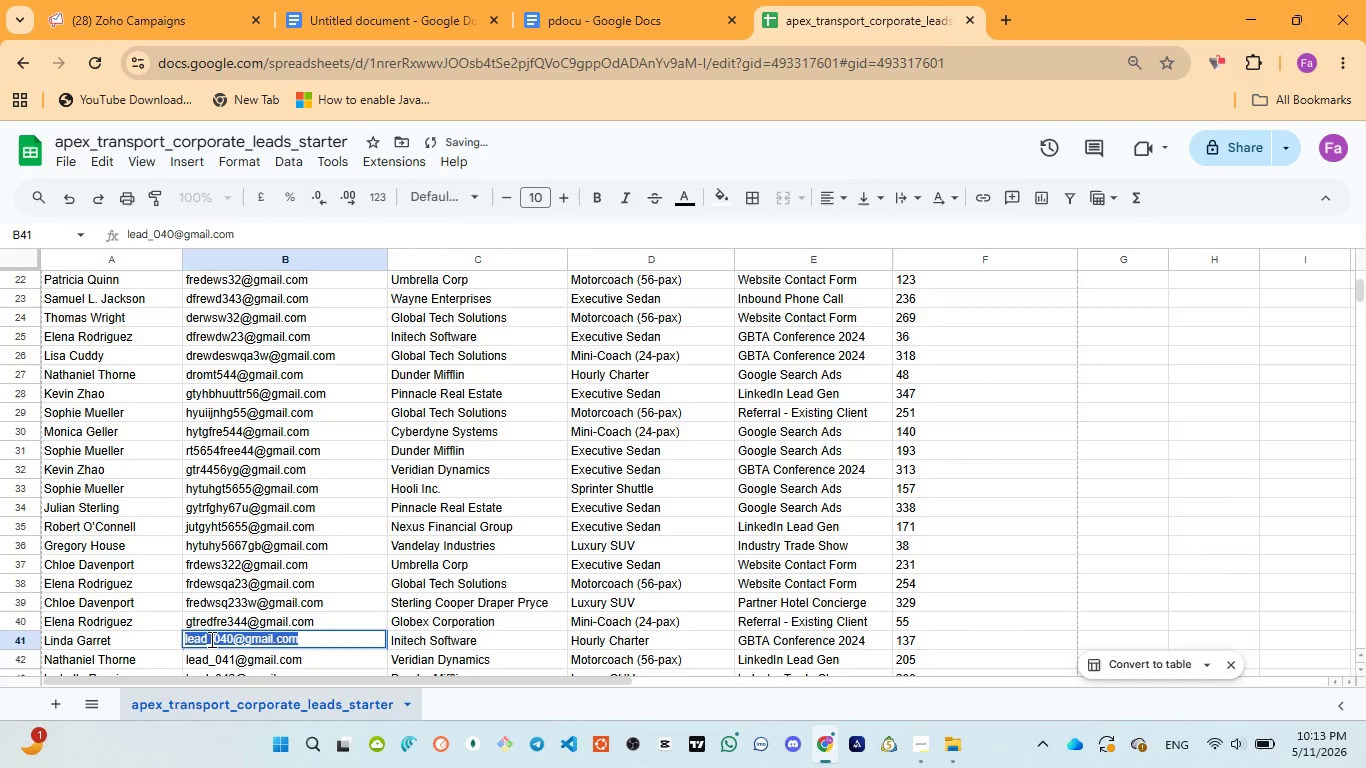 
triple_click([210, 639])
 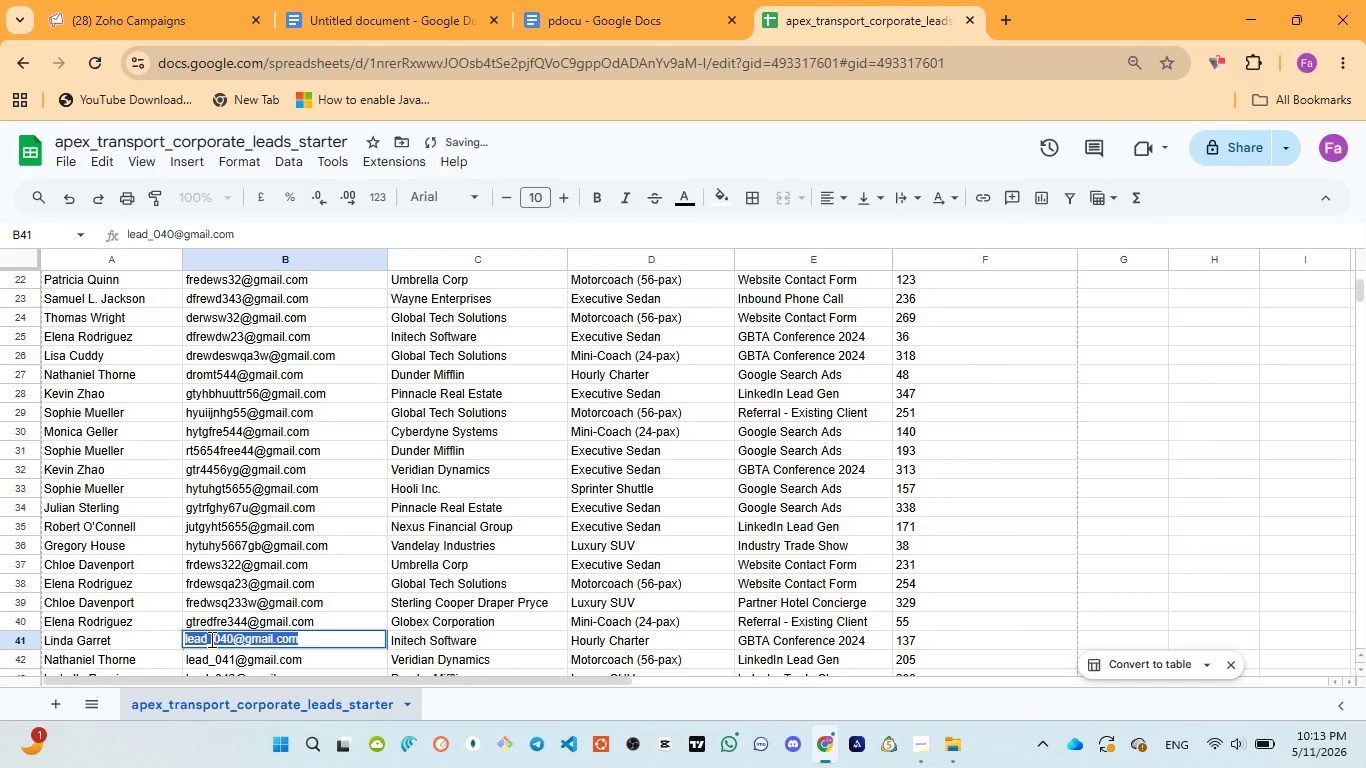 
triple_click([210, 639])
 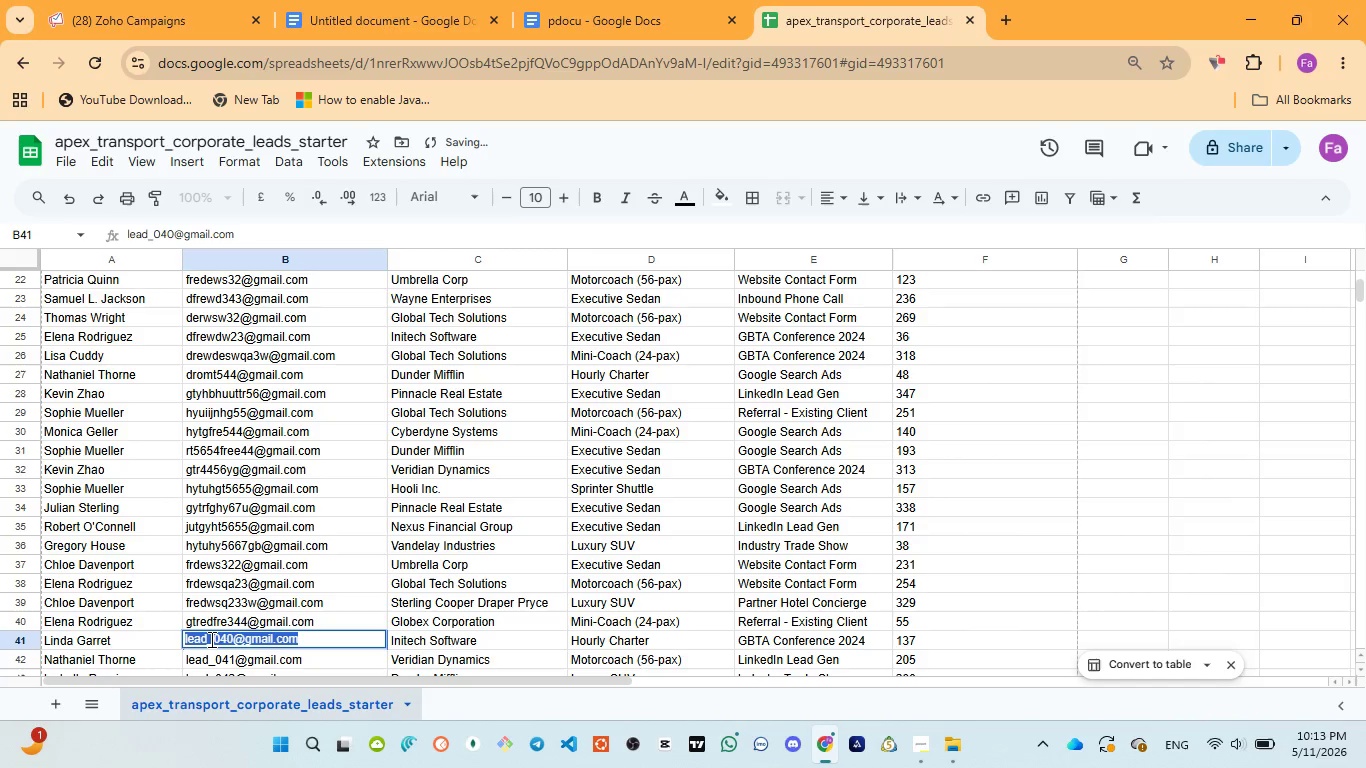 
triple_click([210, 639])
 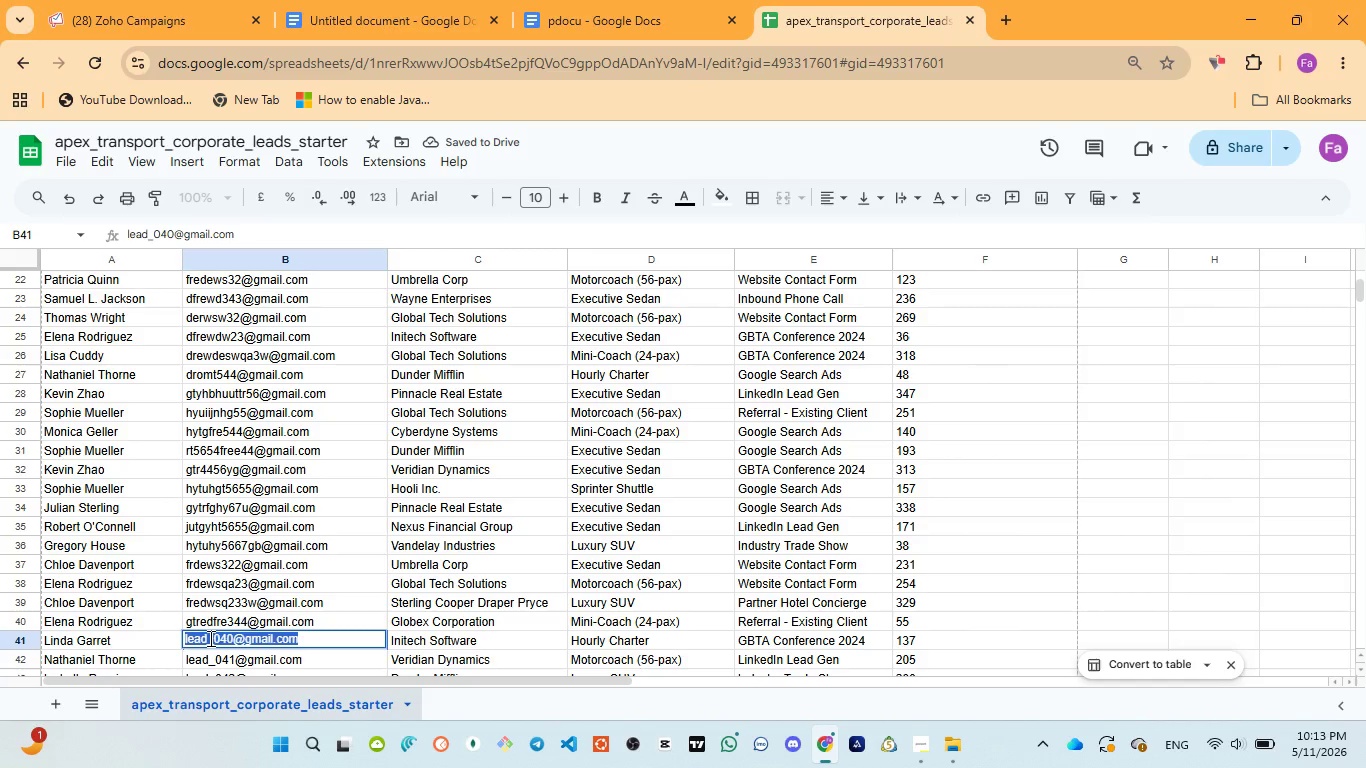 
double_click([209, 638])
 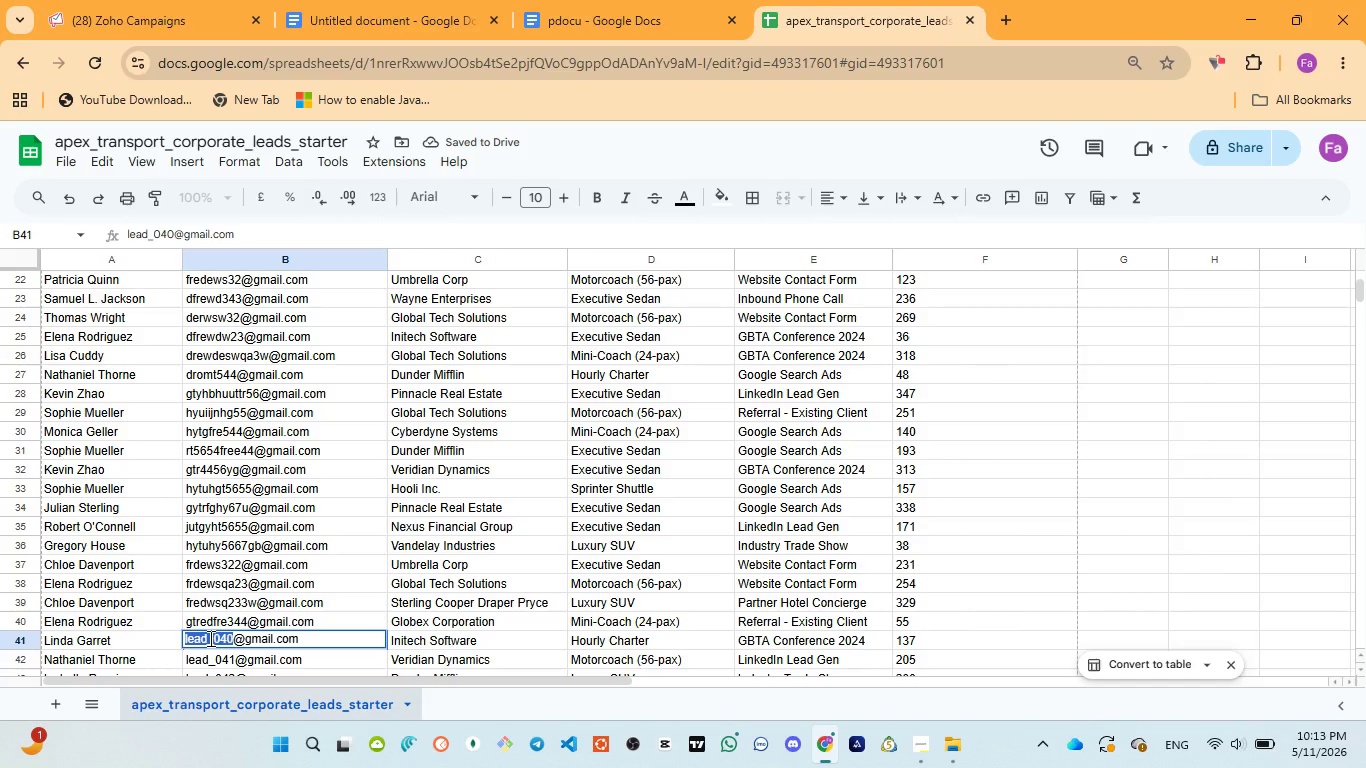 
type(uytghtt5677)
 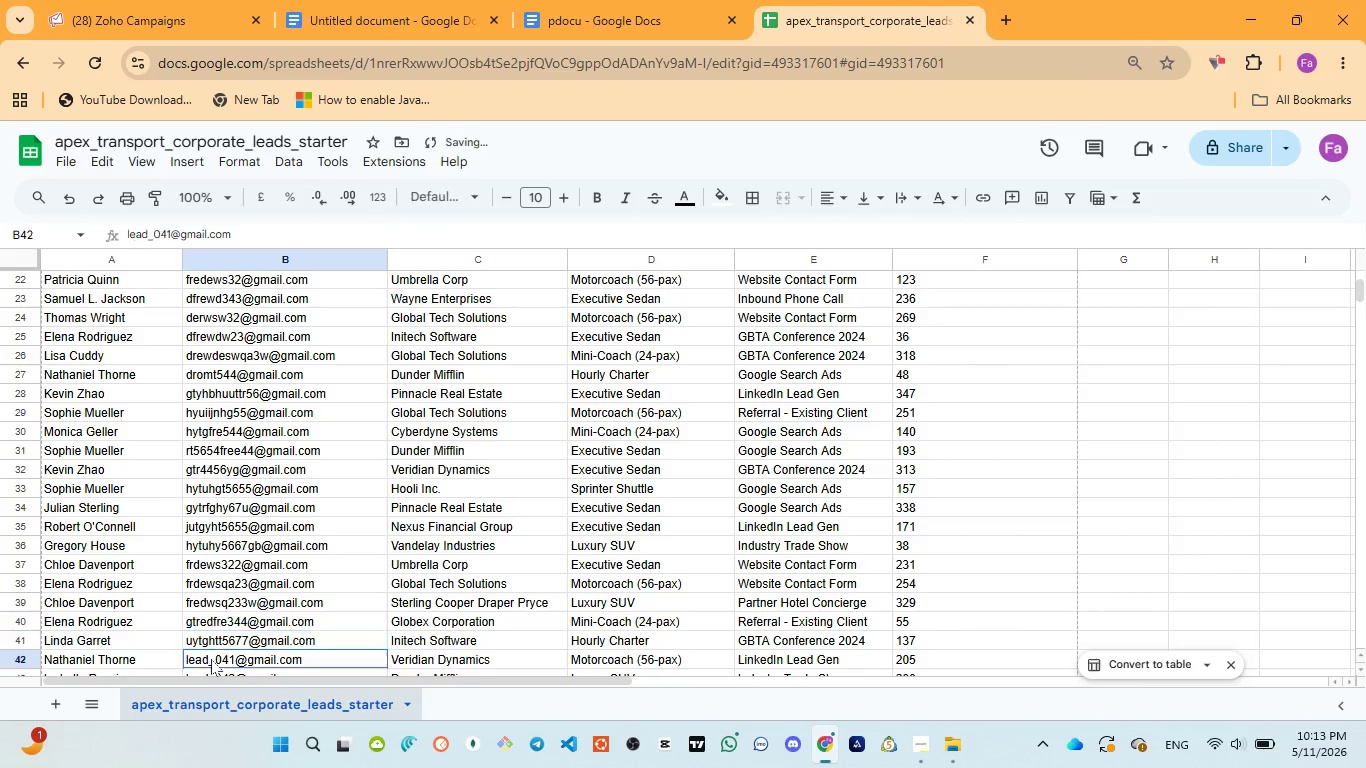 
double_click([211, 659])
 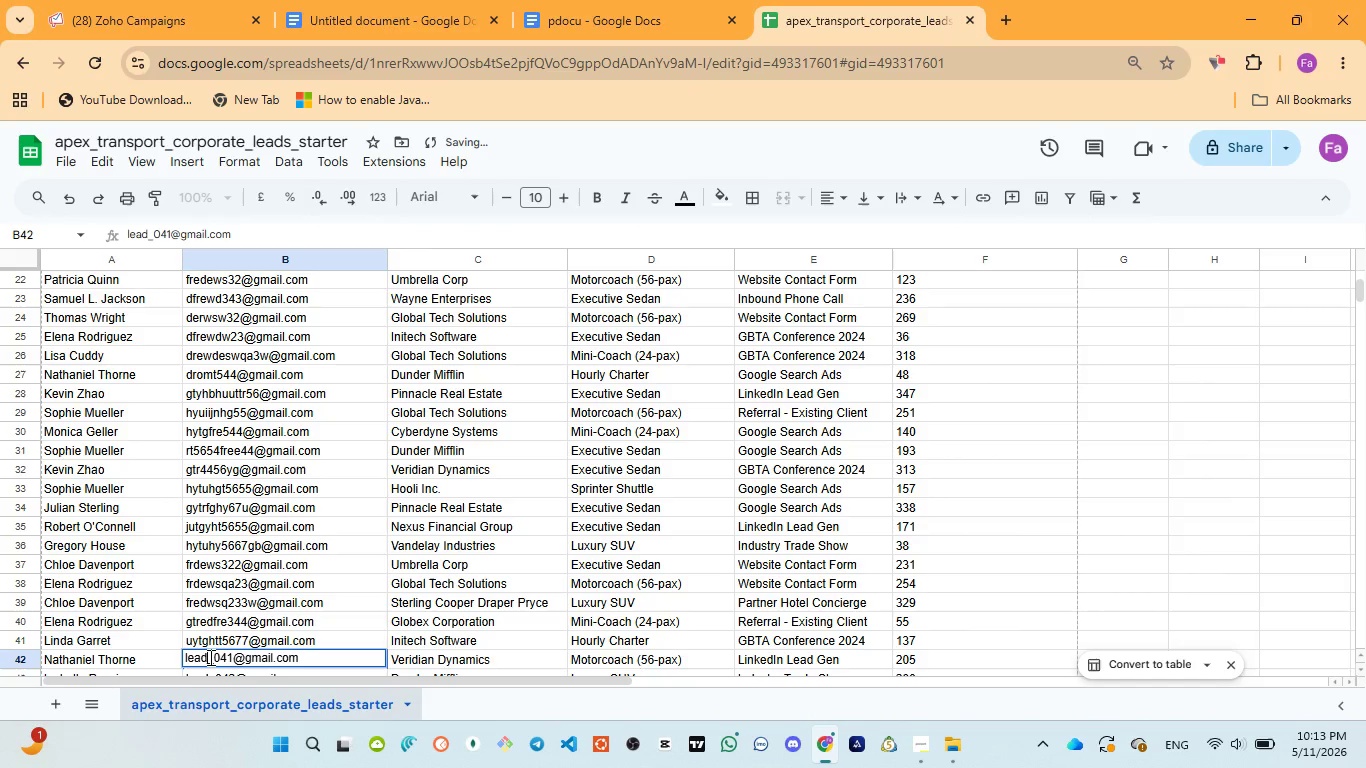 
double_click([209, 657])
 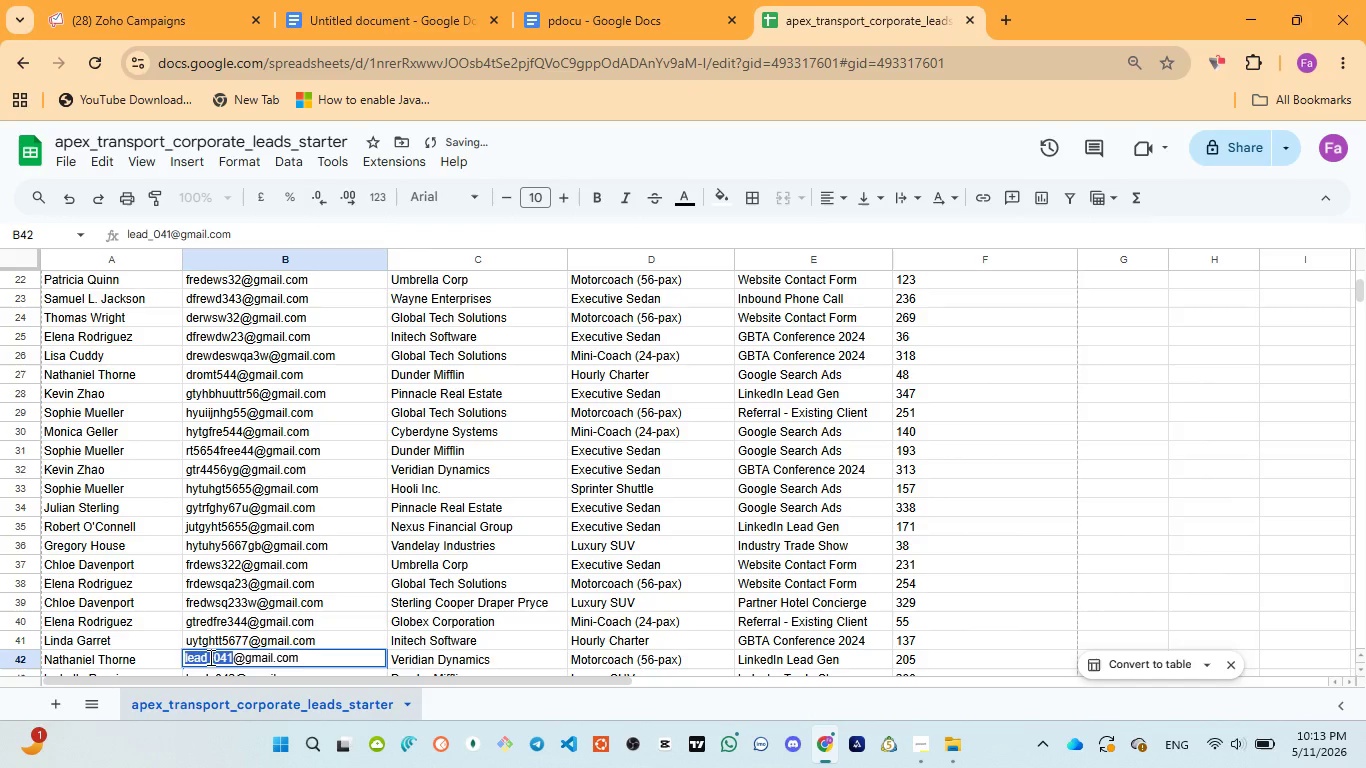 
type(oiuyyt67huj)
 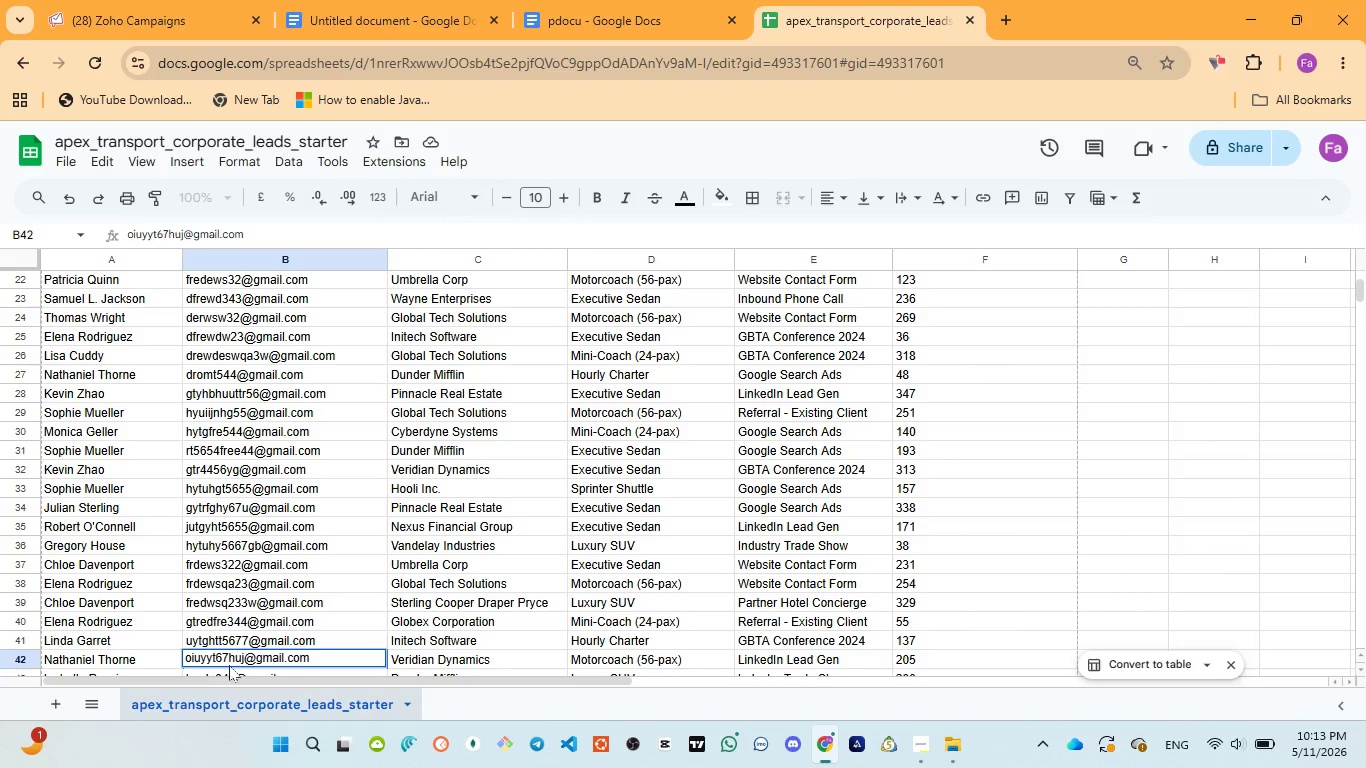 
key(N)
 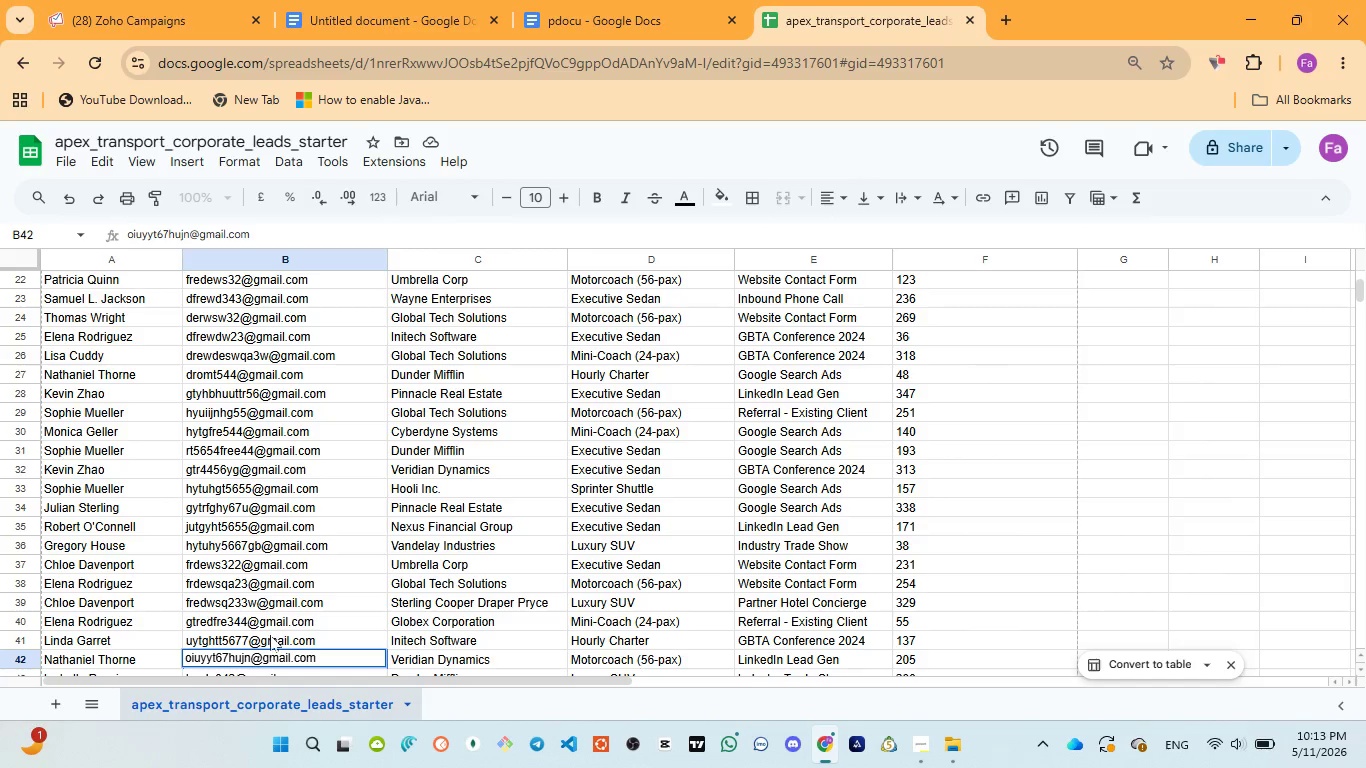 
left_click([270, 637])
 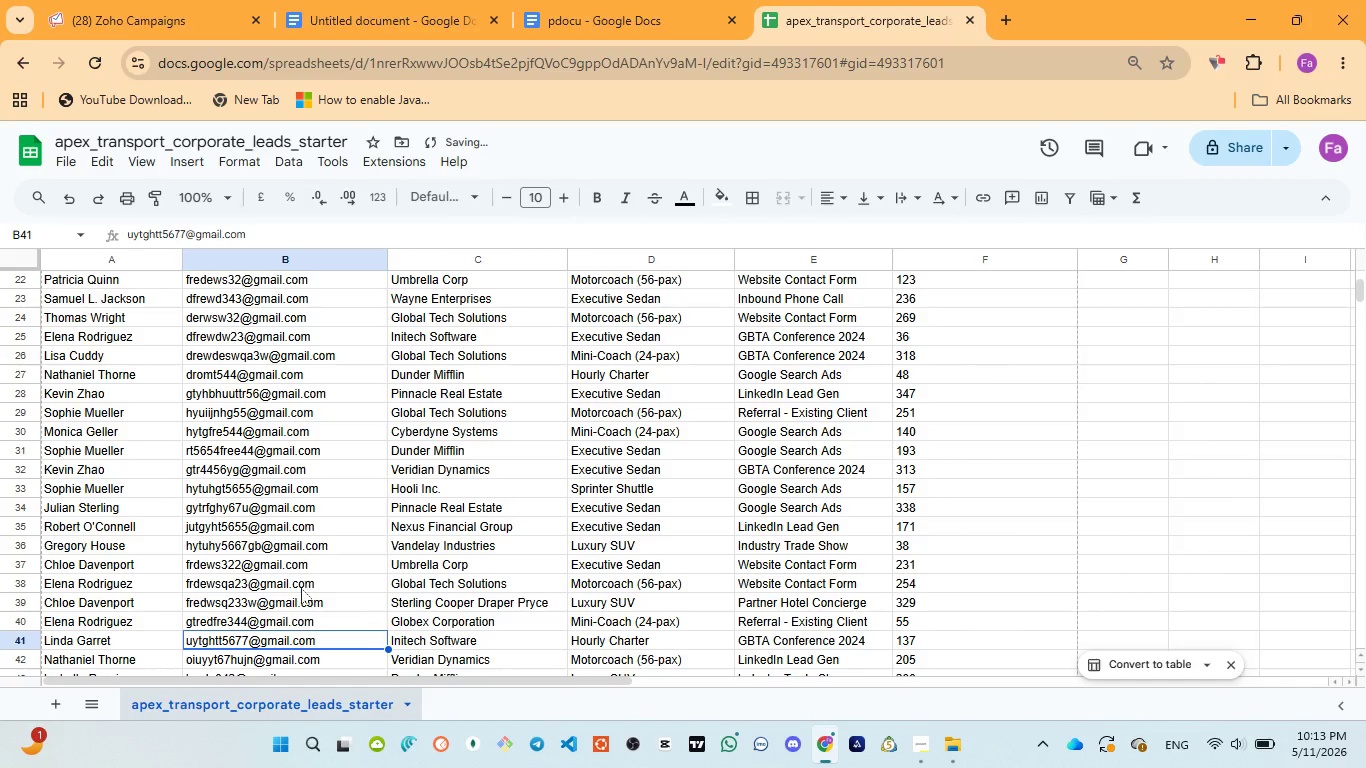 
scroll: coordinate [302, 591], scroll_direction: down, amount: 2.0
 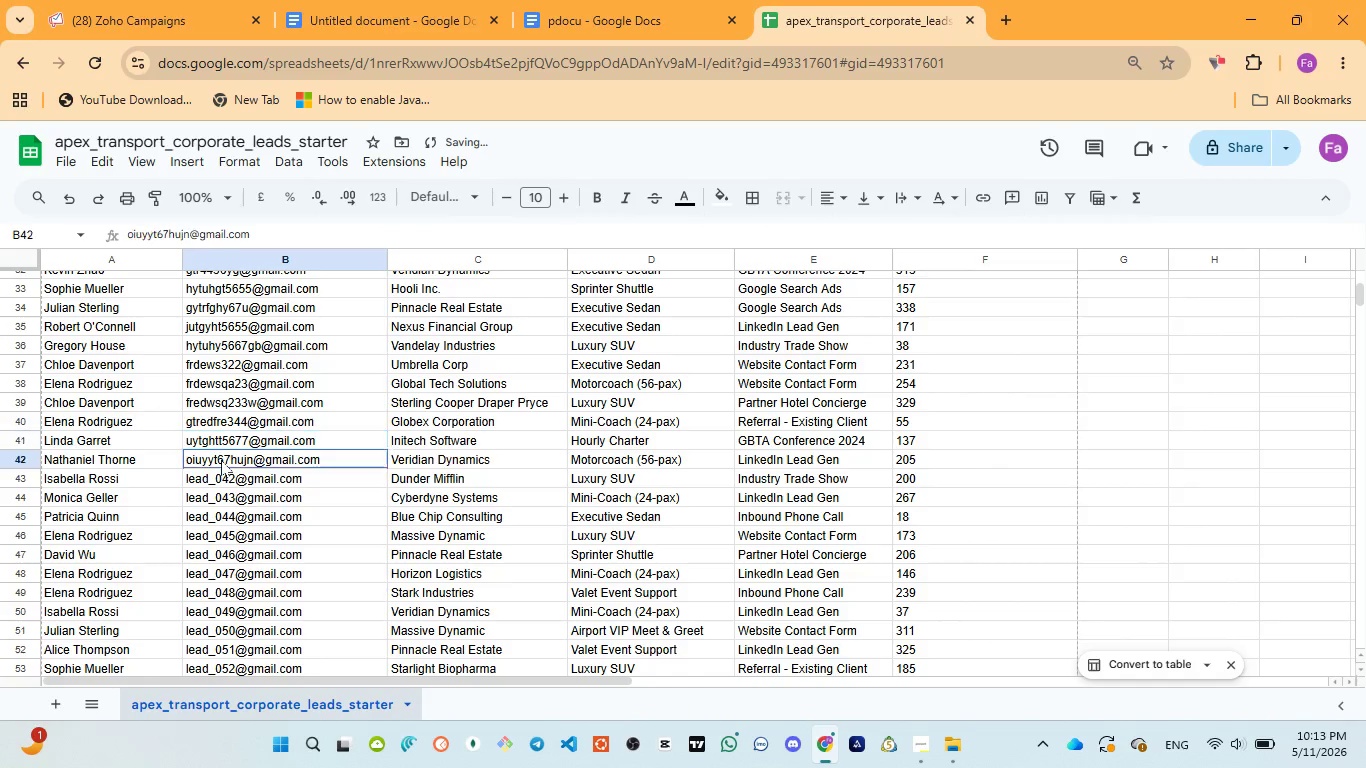 
double_click([221, 460])
 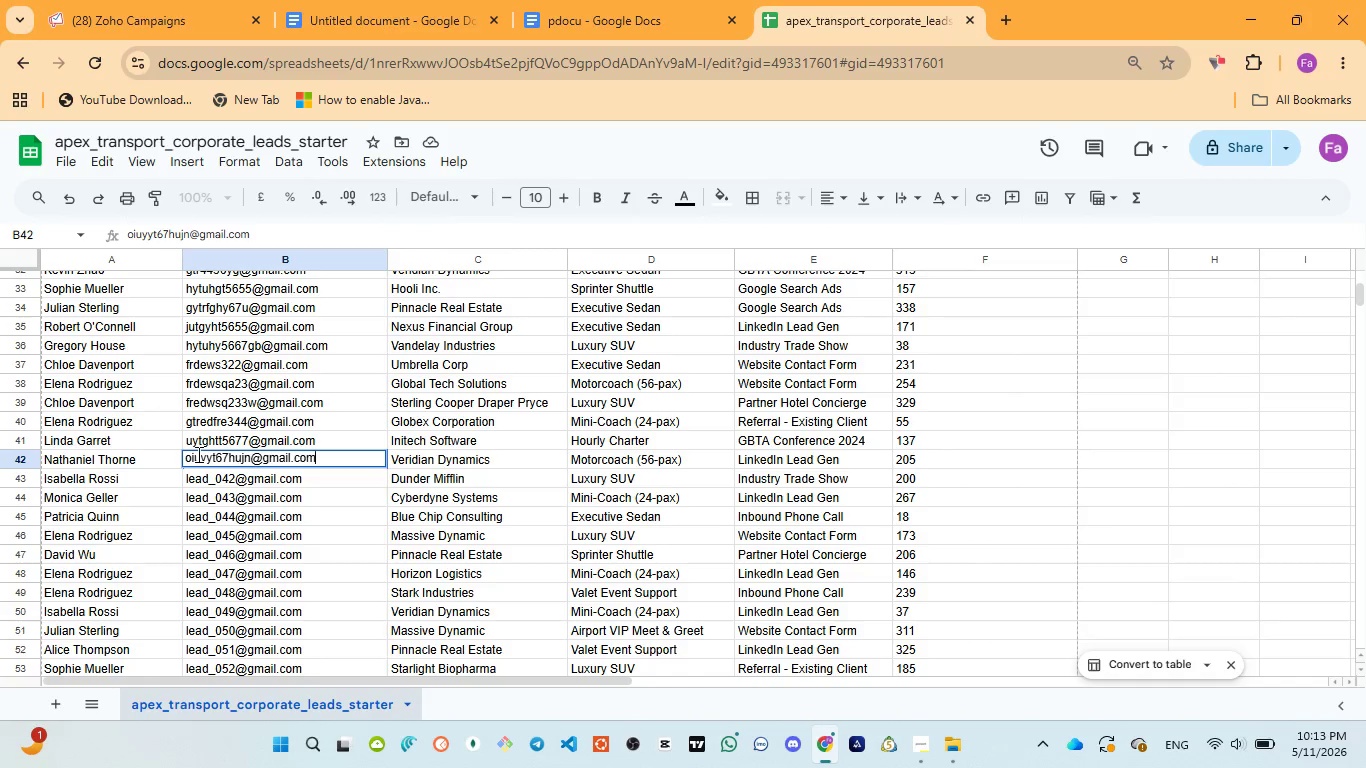 
double_click([203, 477])
 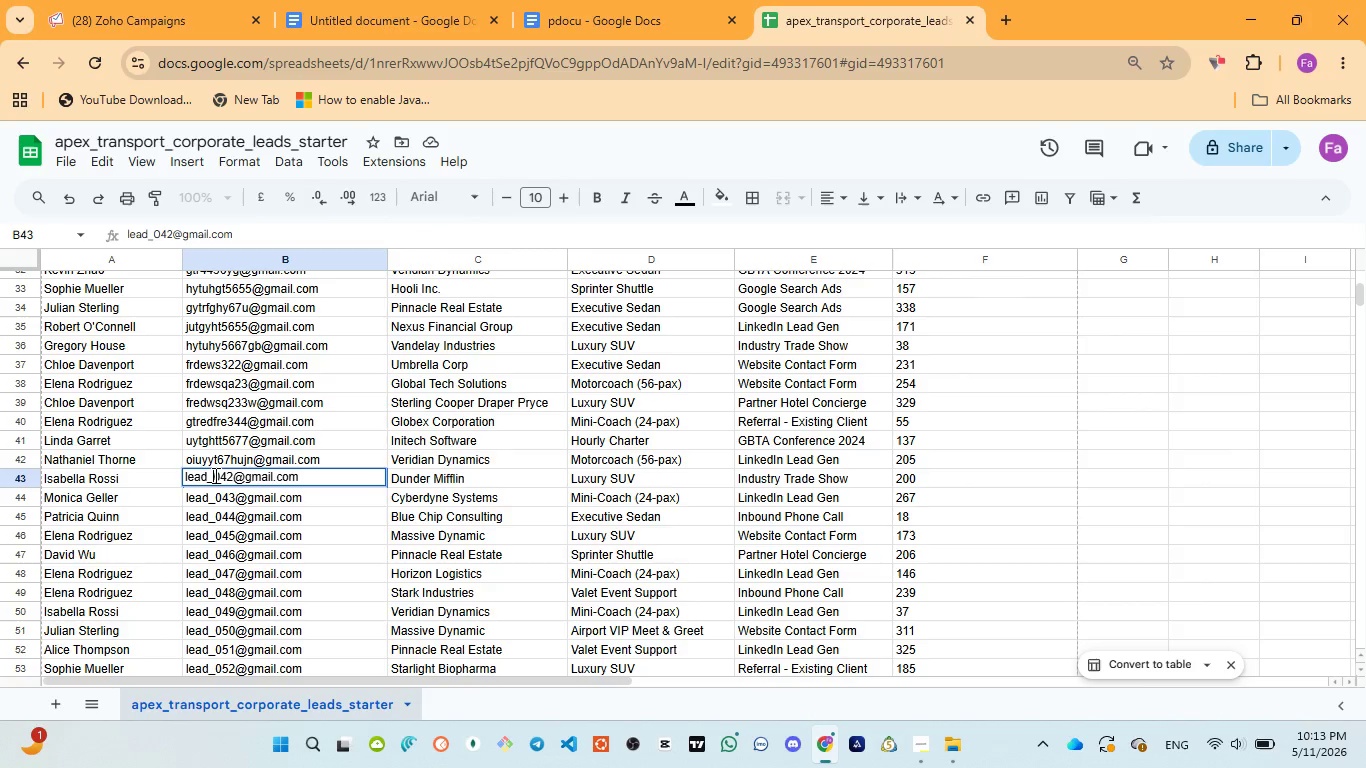 
double_click([214, 475])
 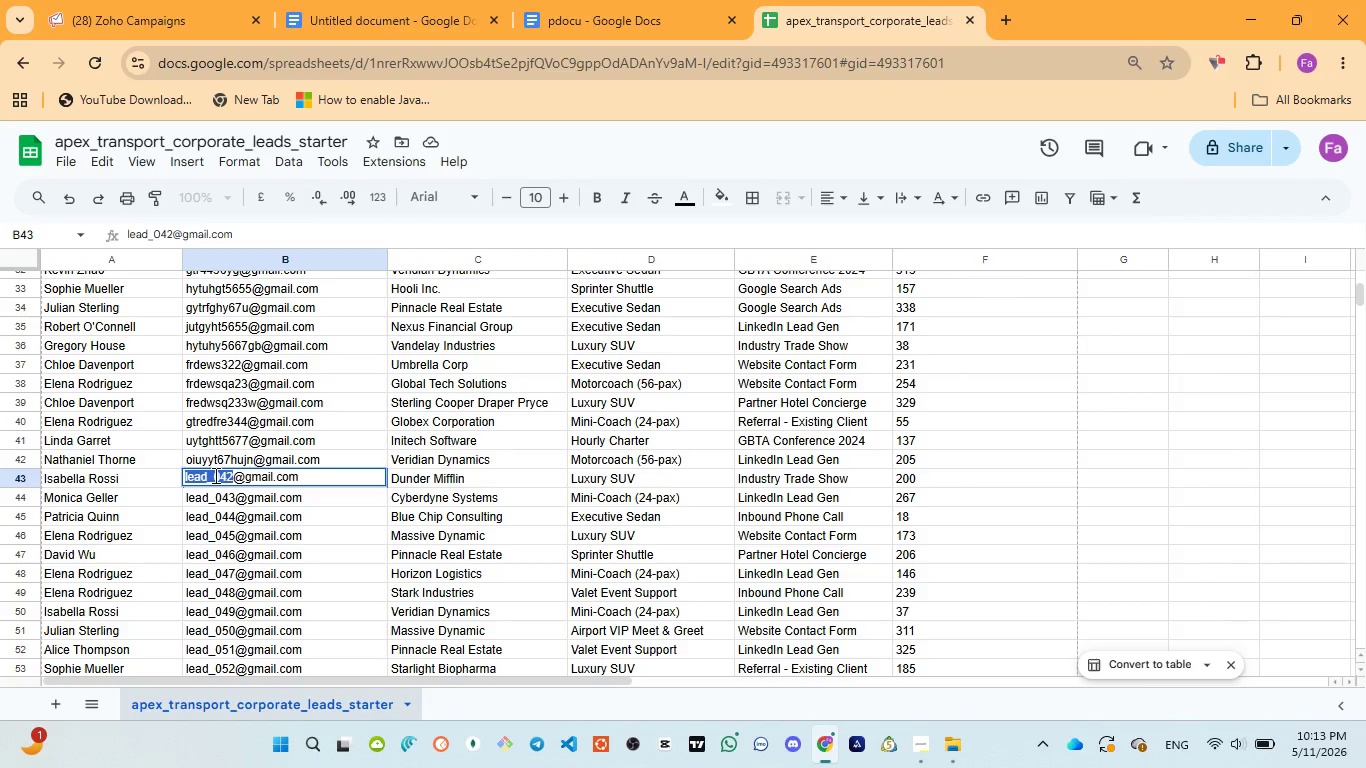 
type(hytujyu76)
 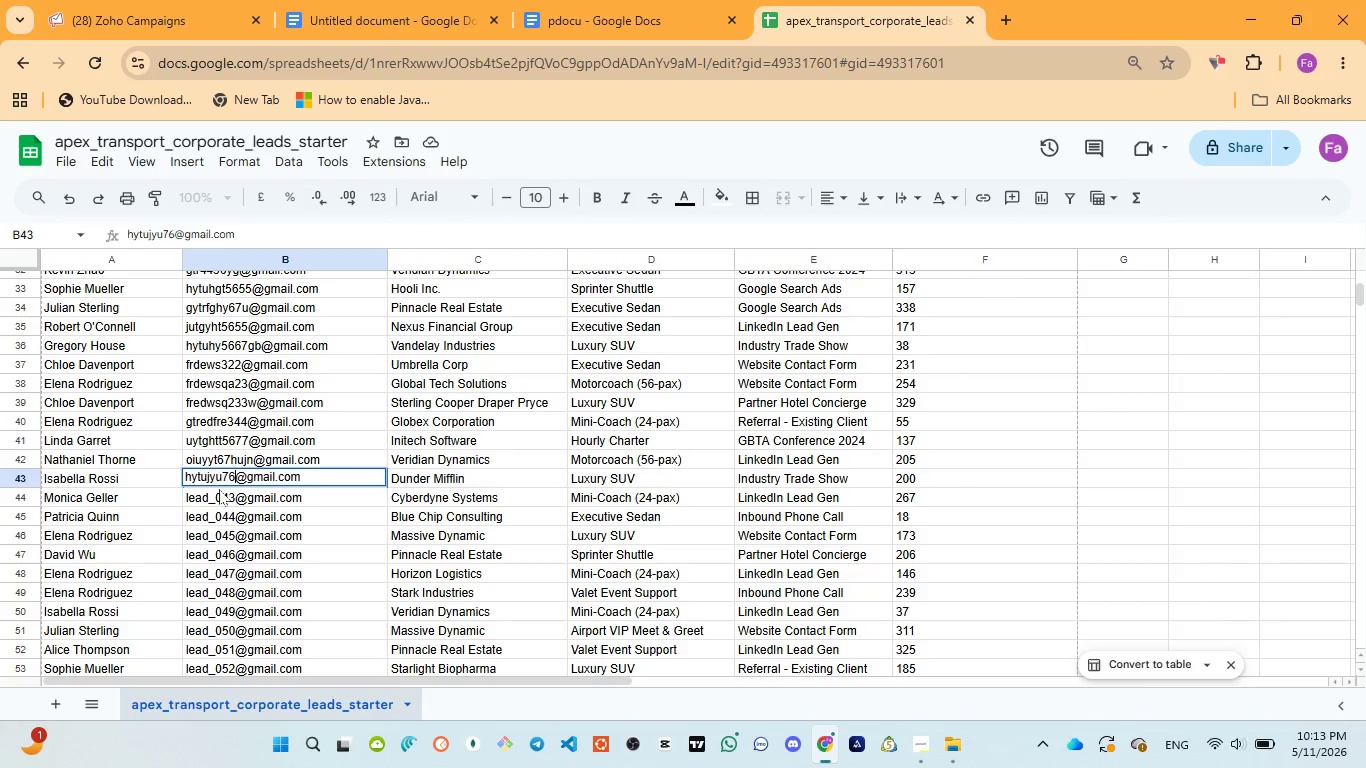 
key(6)
 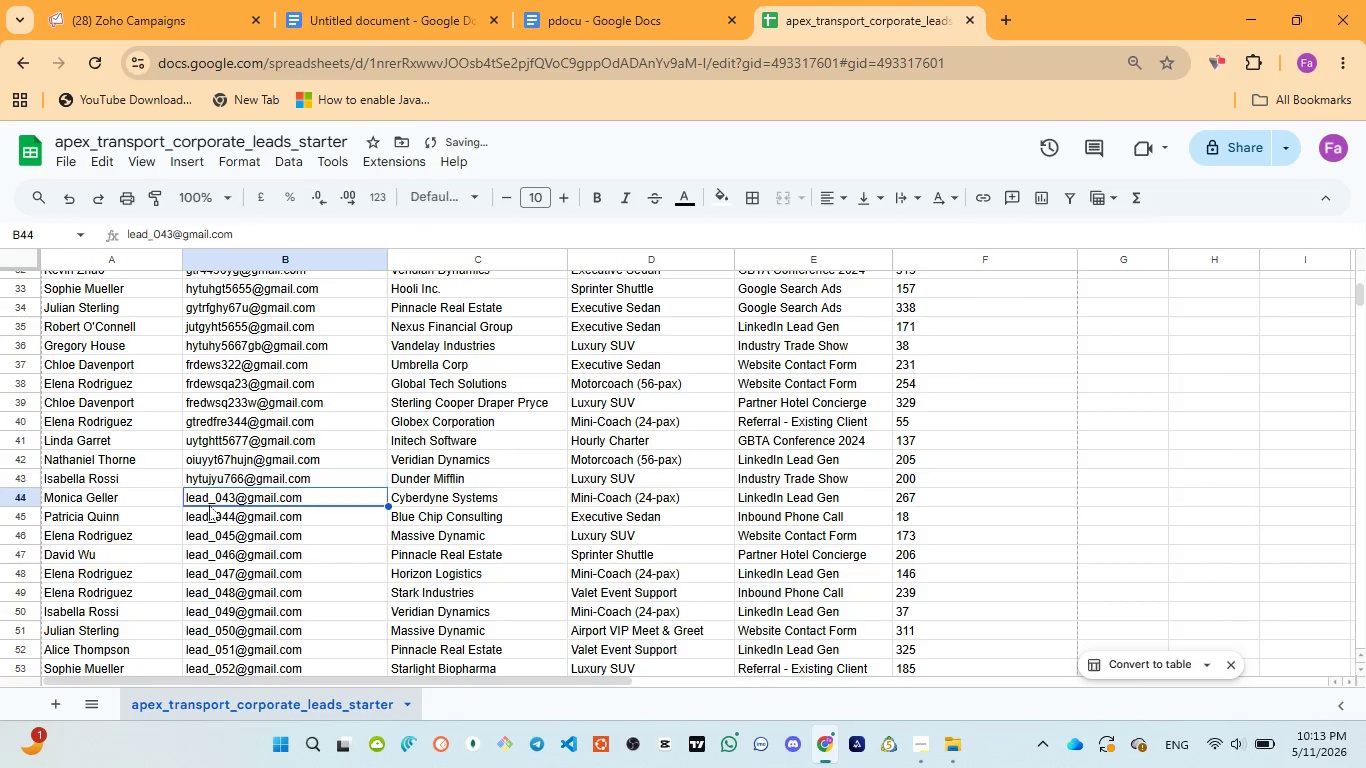 
double_click([209, 505])
 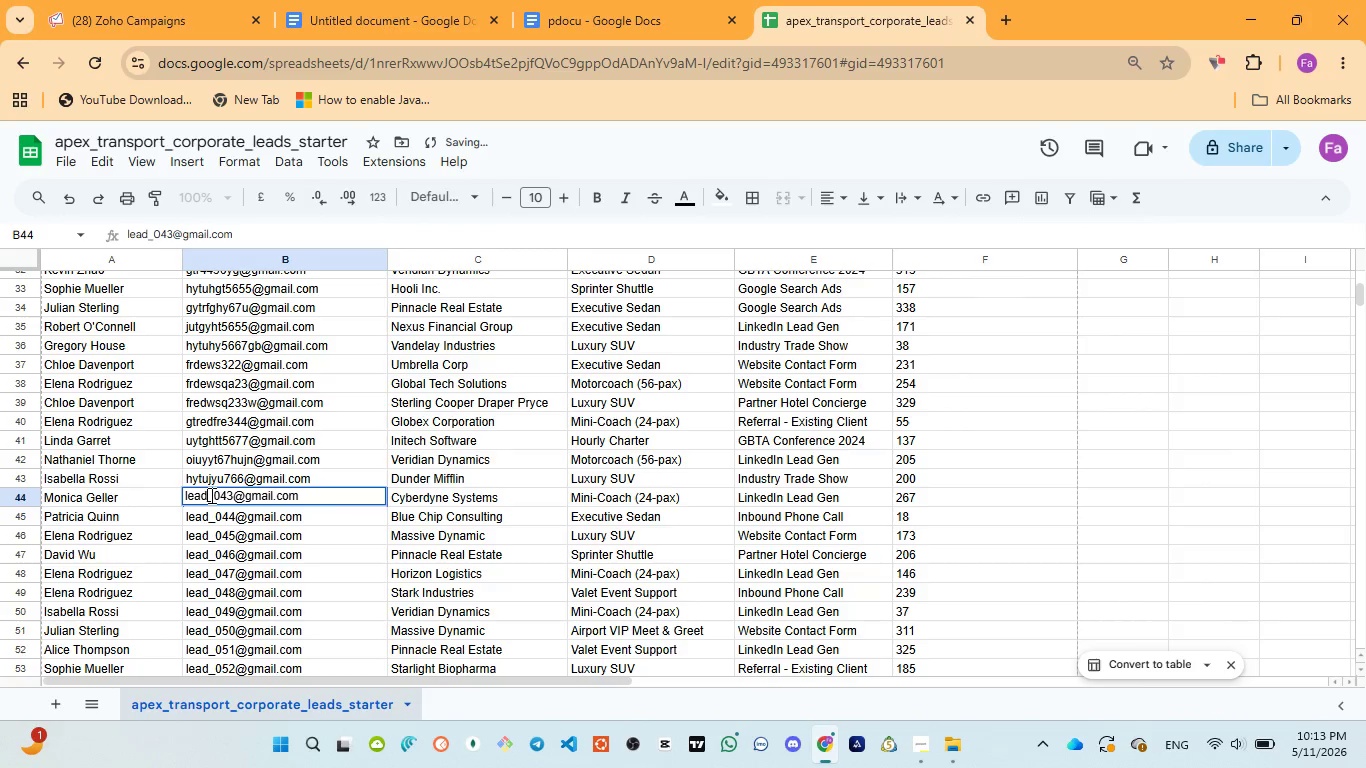 
double_click([210, 495])
 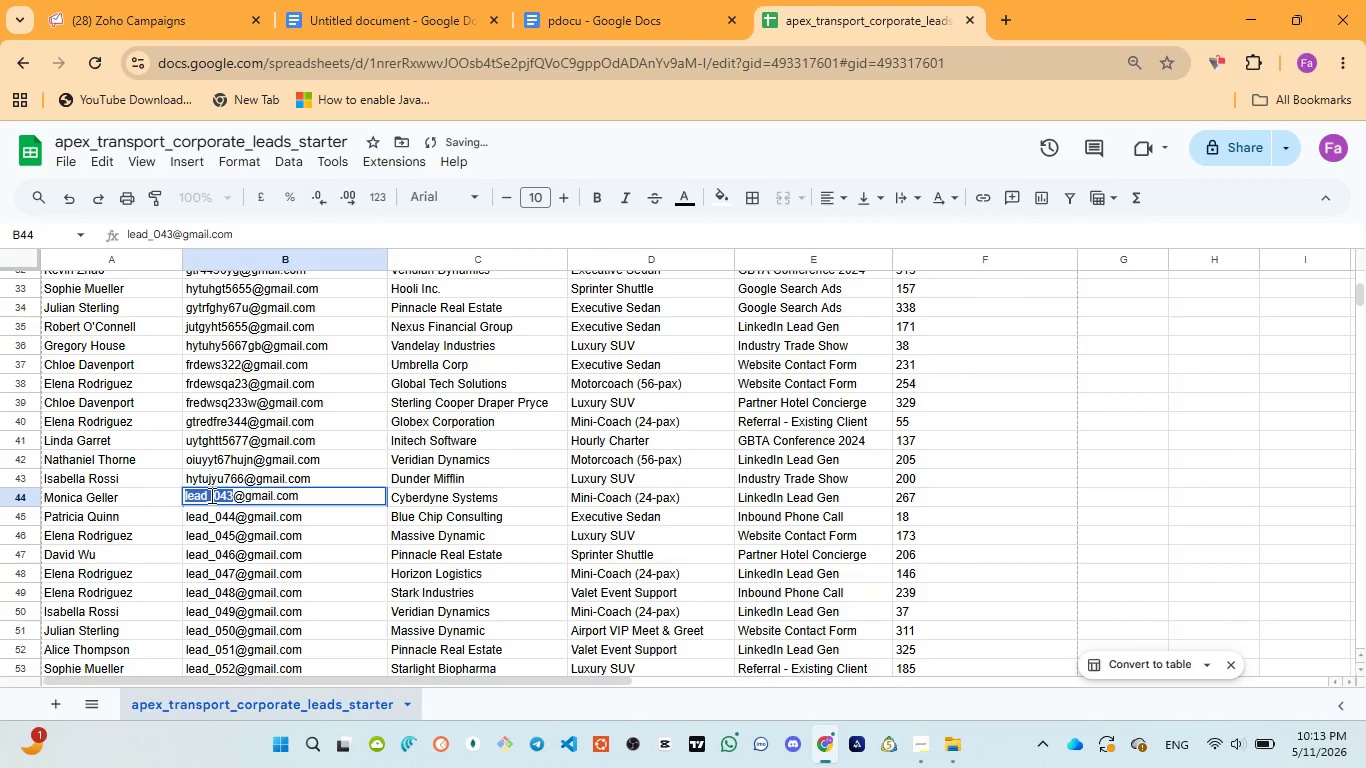 
type(juhytg)
 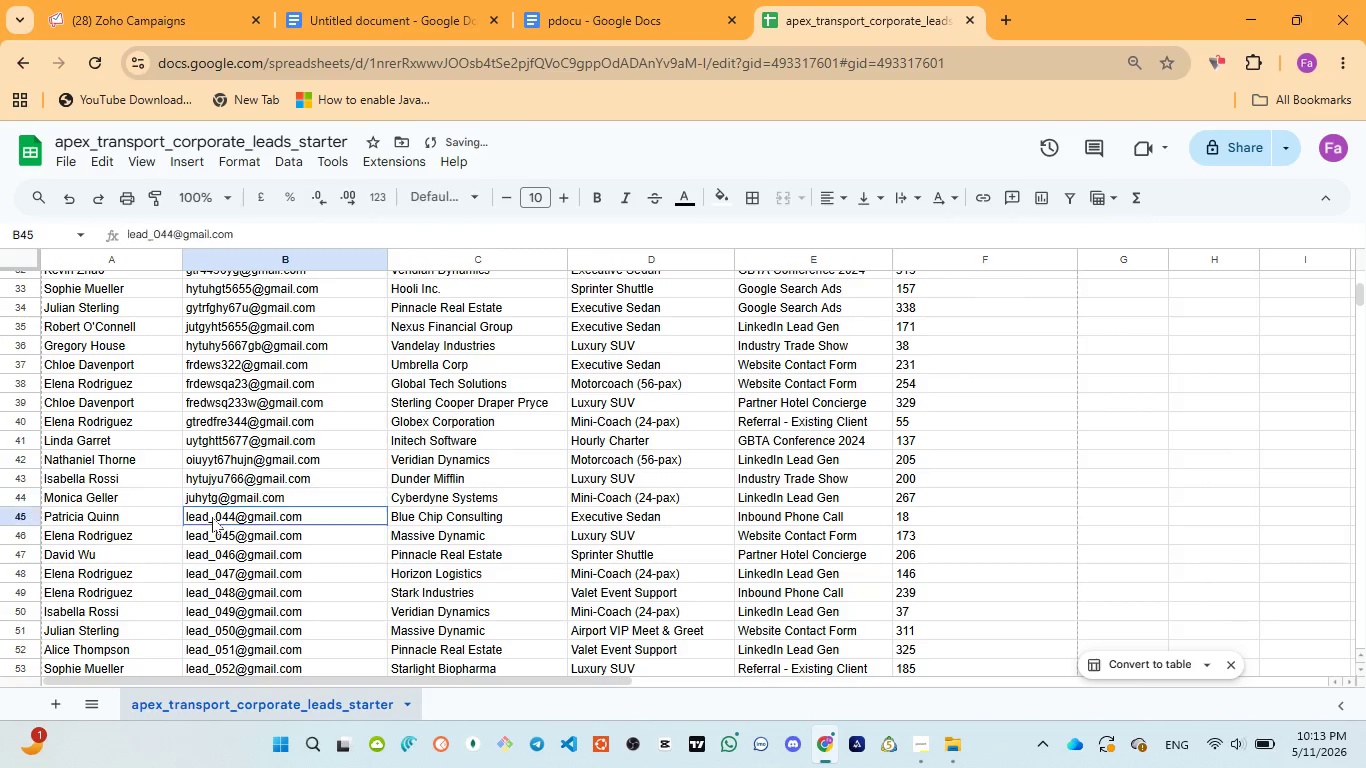 
double_click([212, 517])
 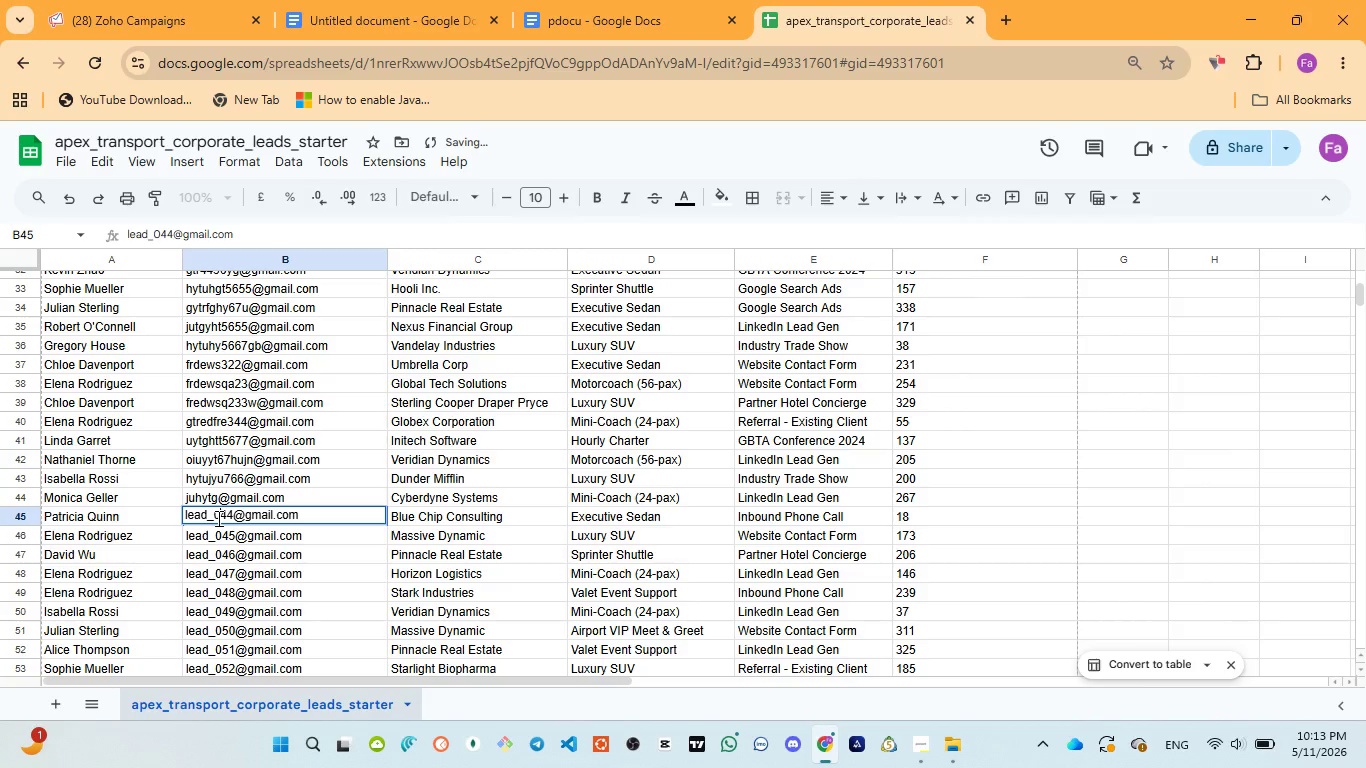 
double_click([217, 518])
 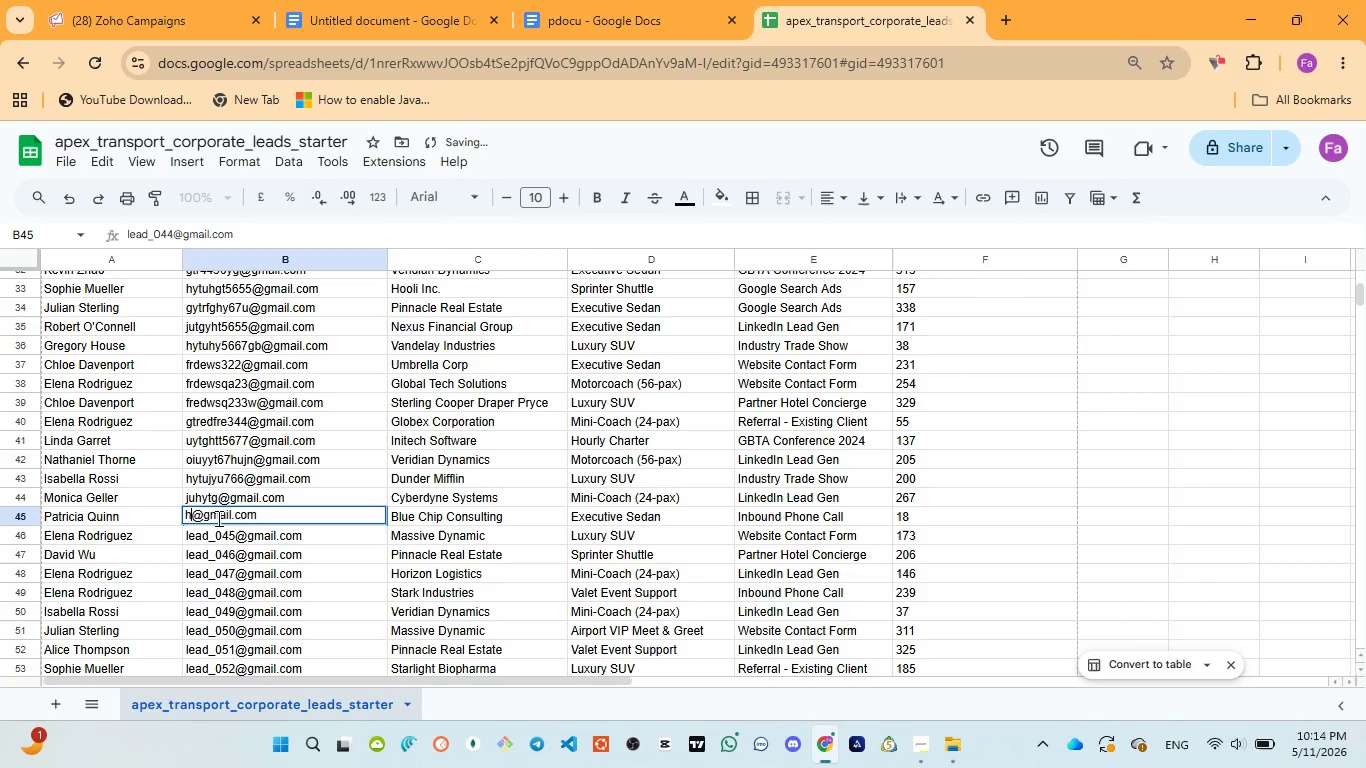 
type(hyttguu776666)
 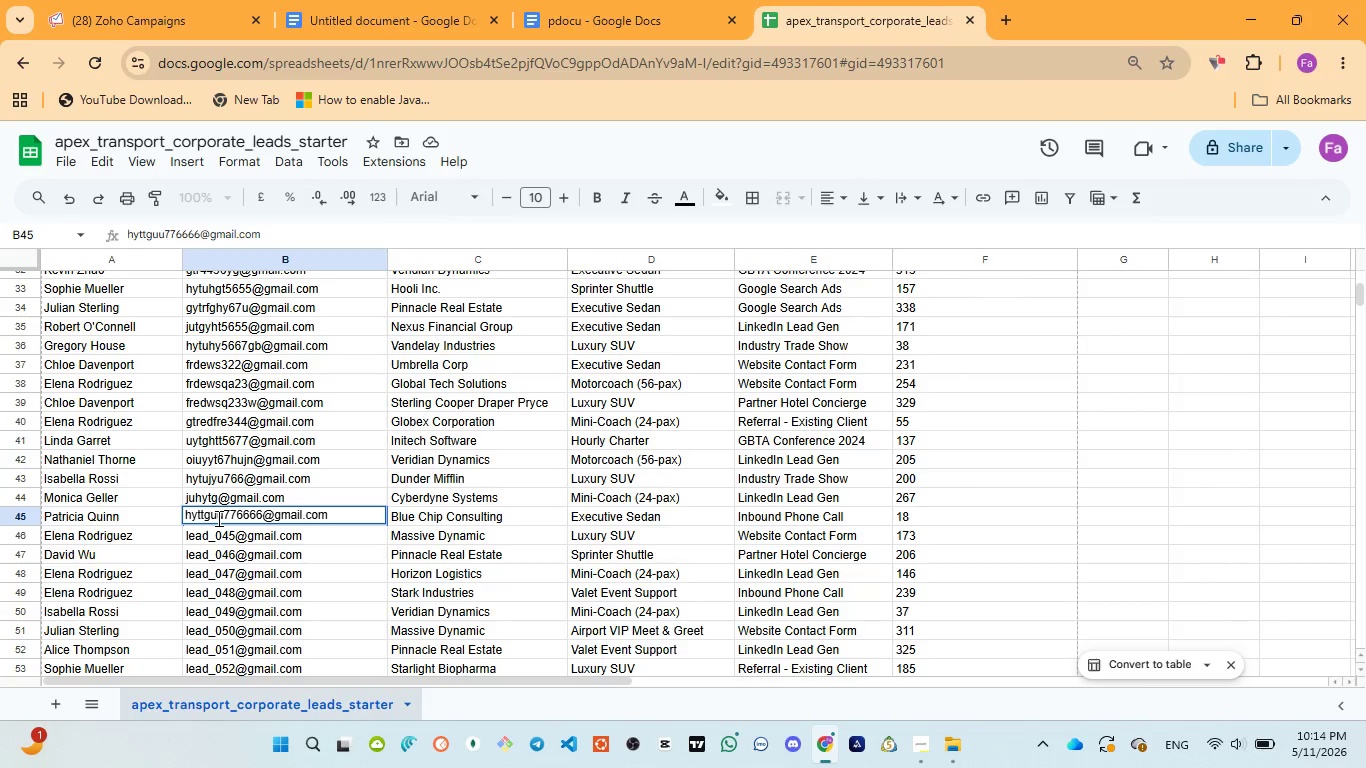 
wait(17.2)
 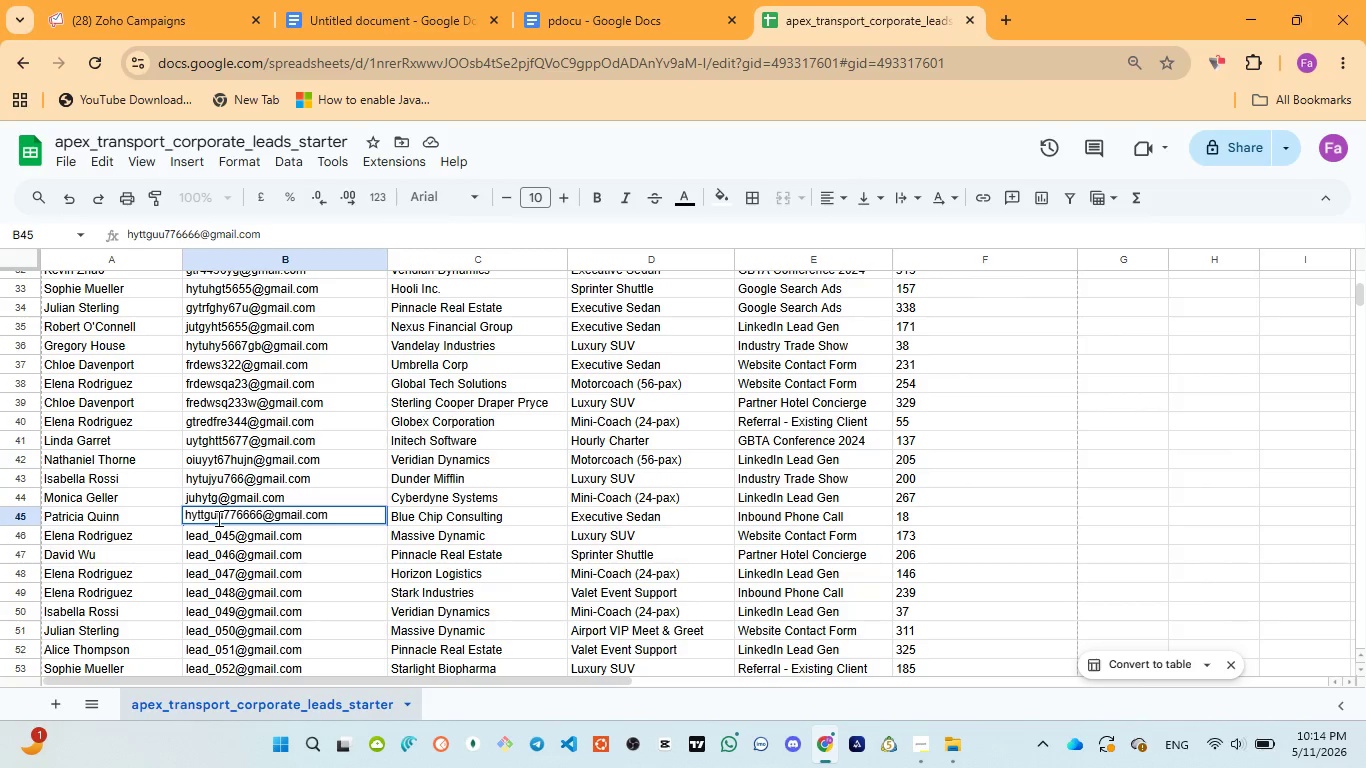 
double_click([222, 532])
 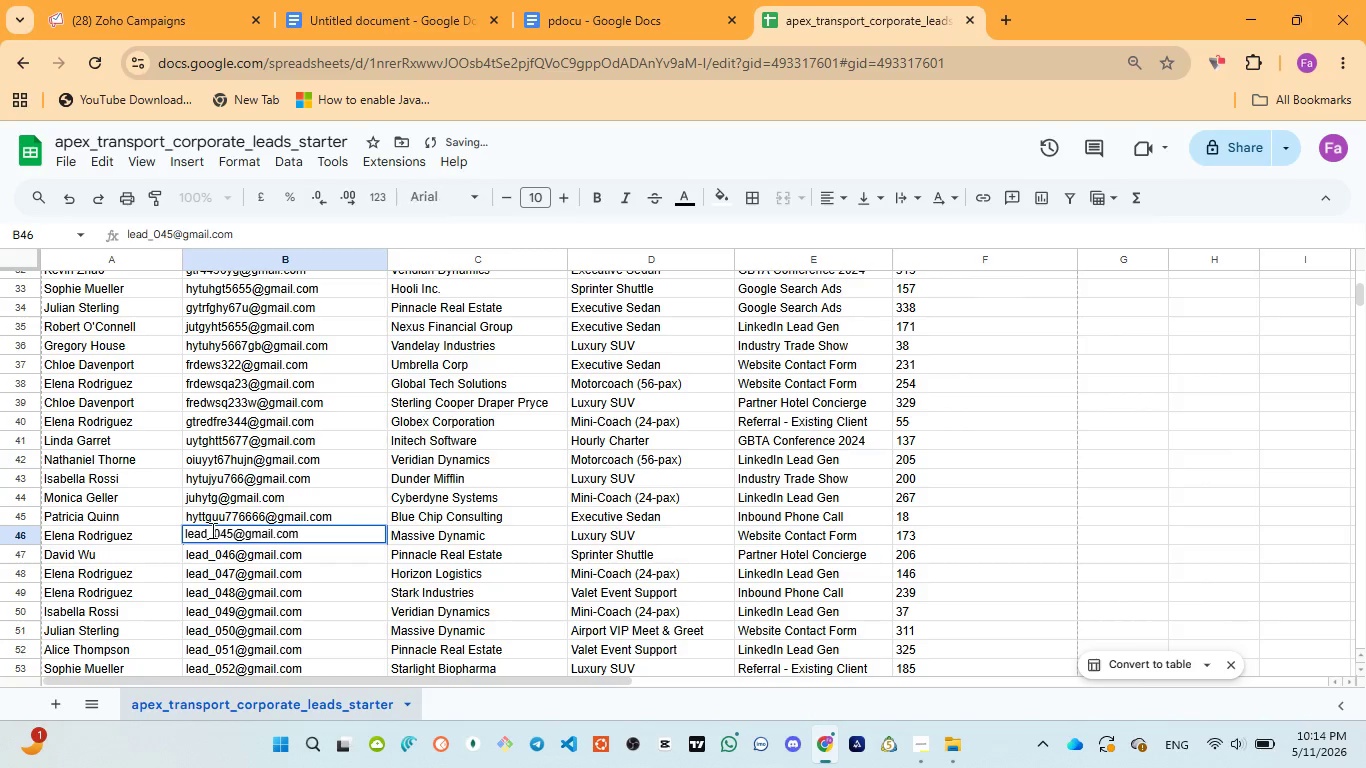 
double_click([211, 530])
 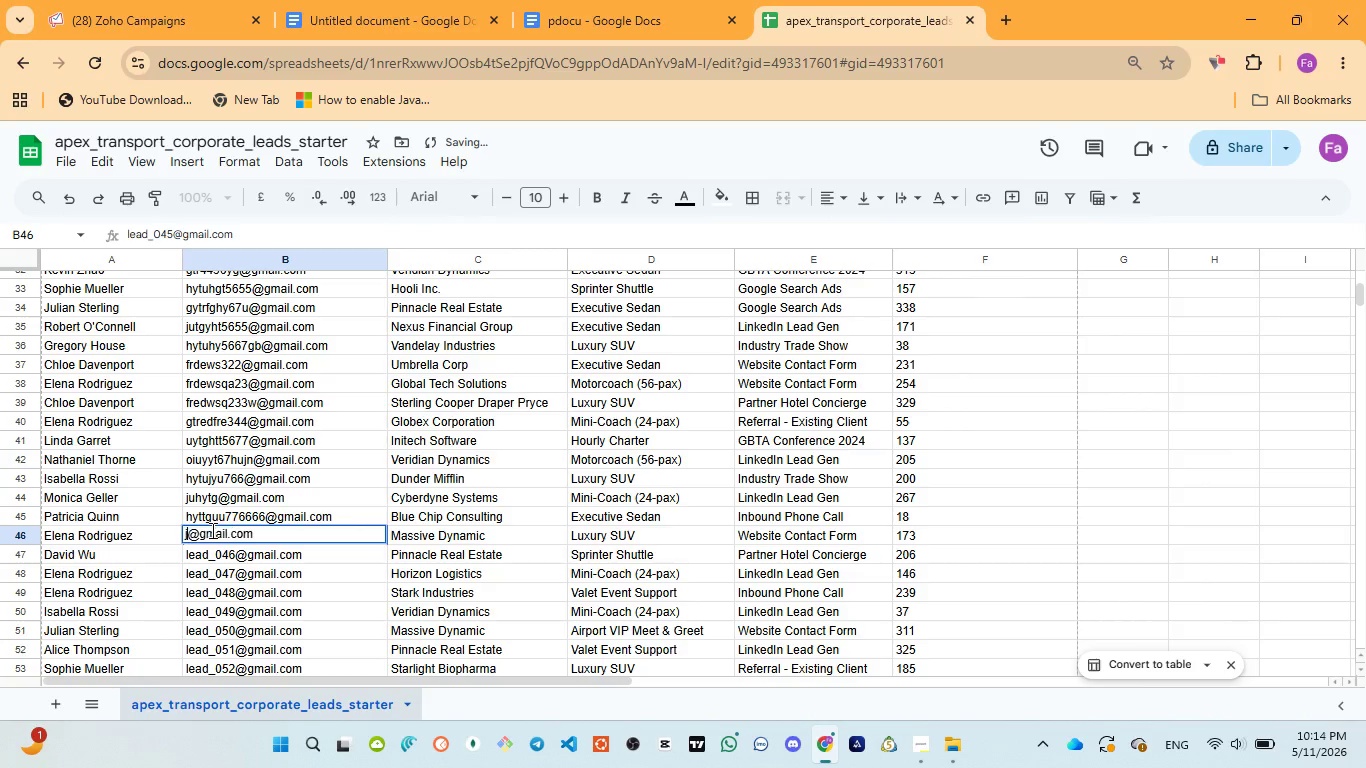 
type(juyhgt6766)
 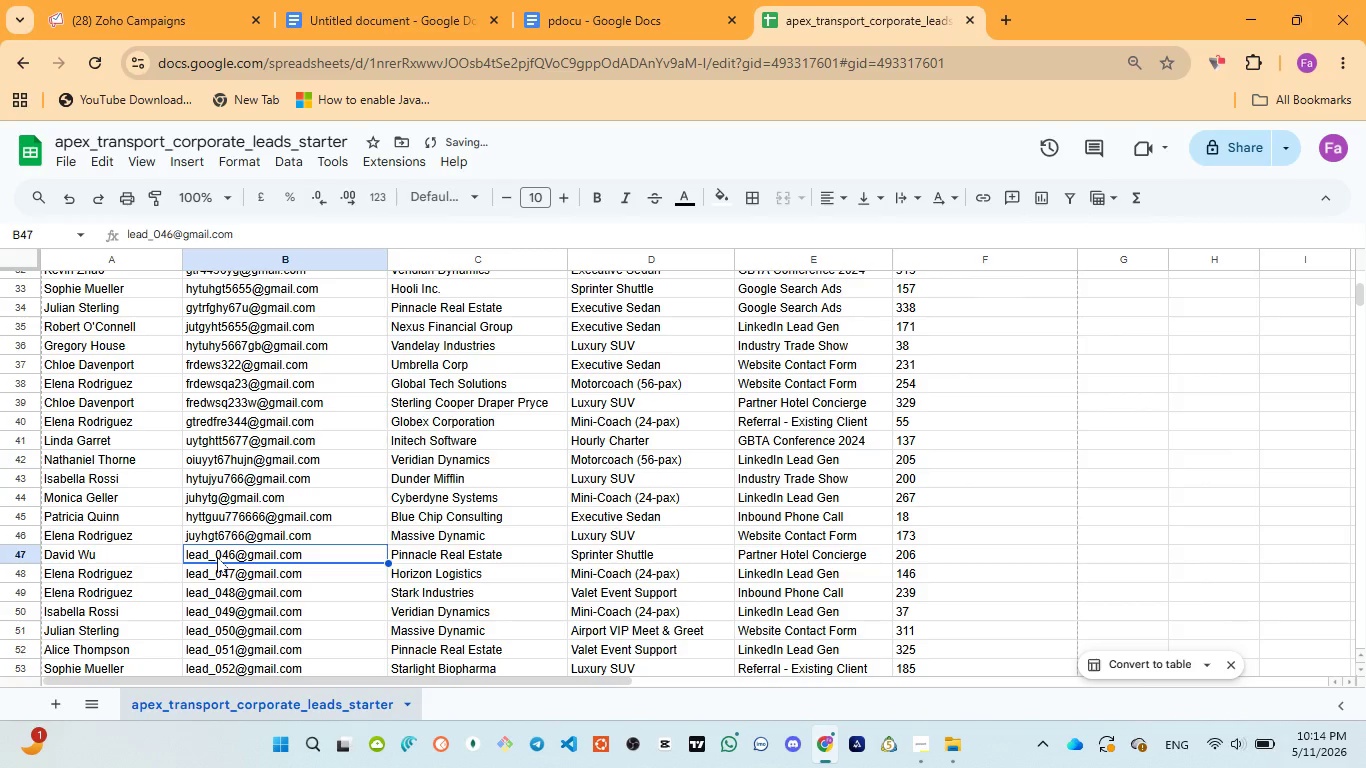 
double_click([217, 557])
 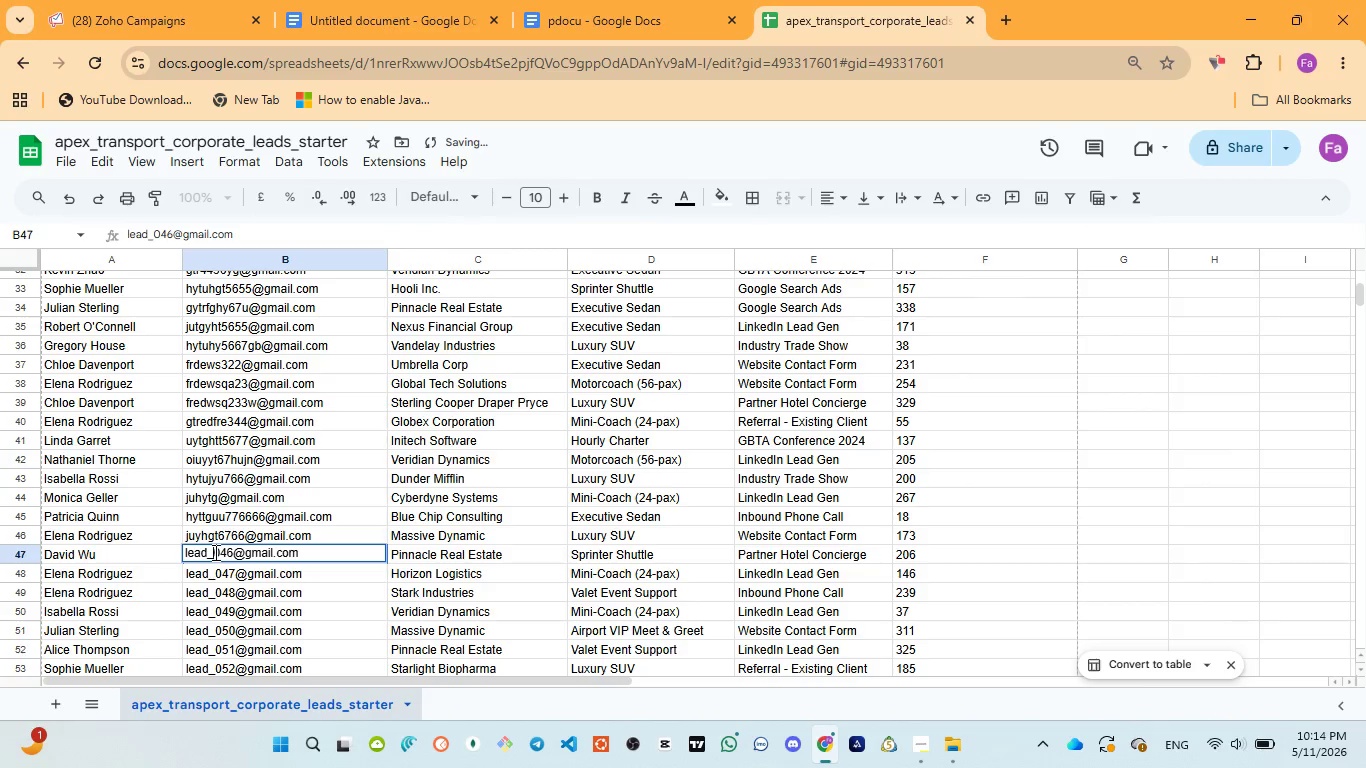 
double_click([214, 552])
 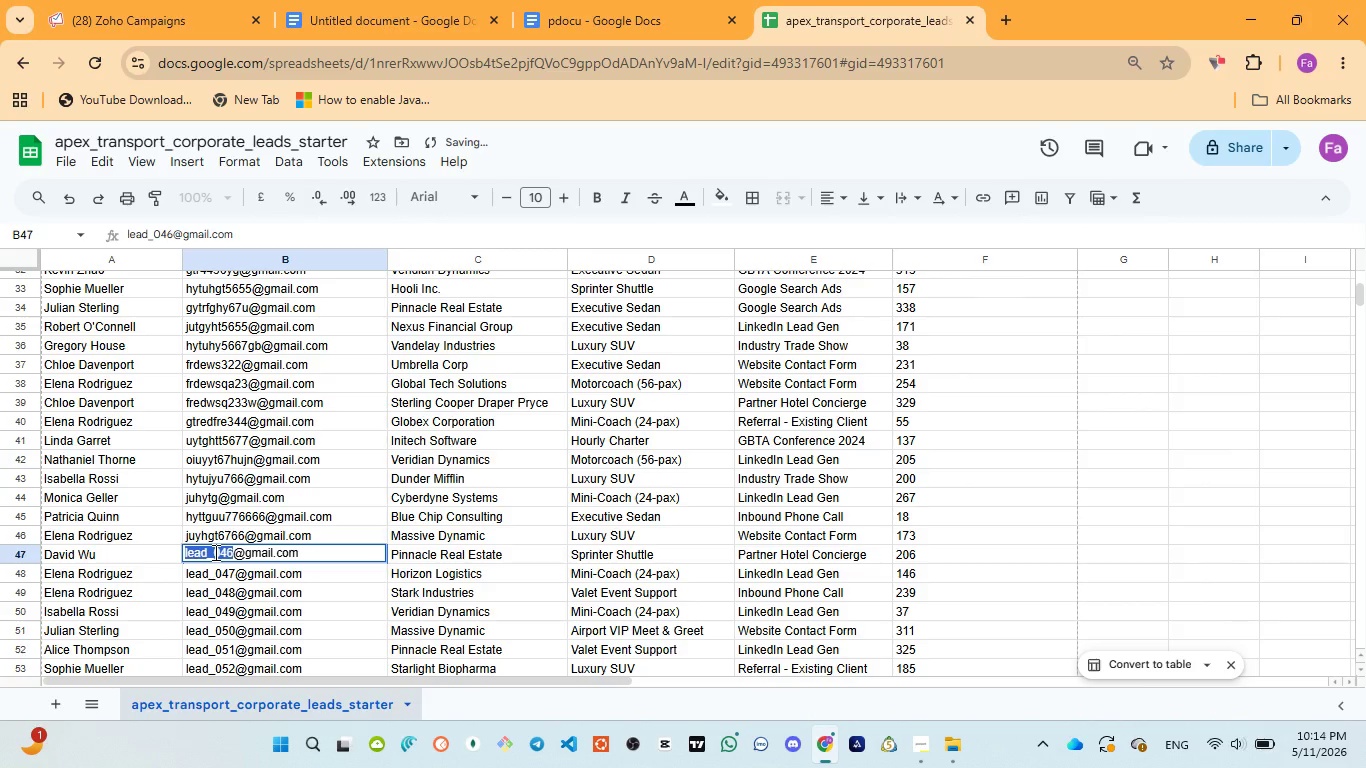 
type(hygtrfr566)
 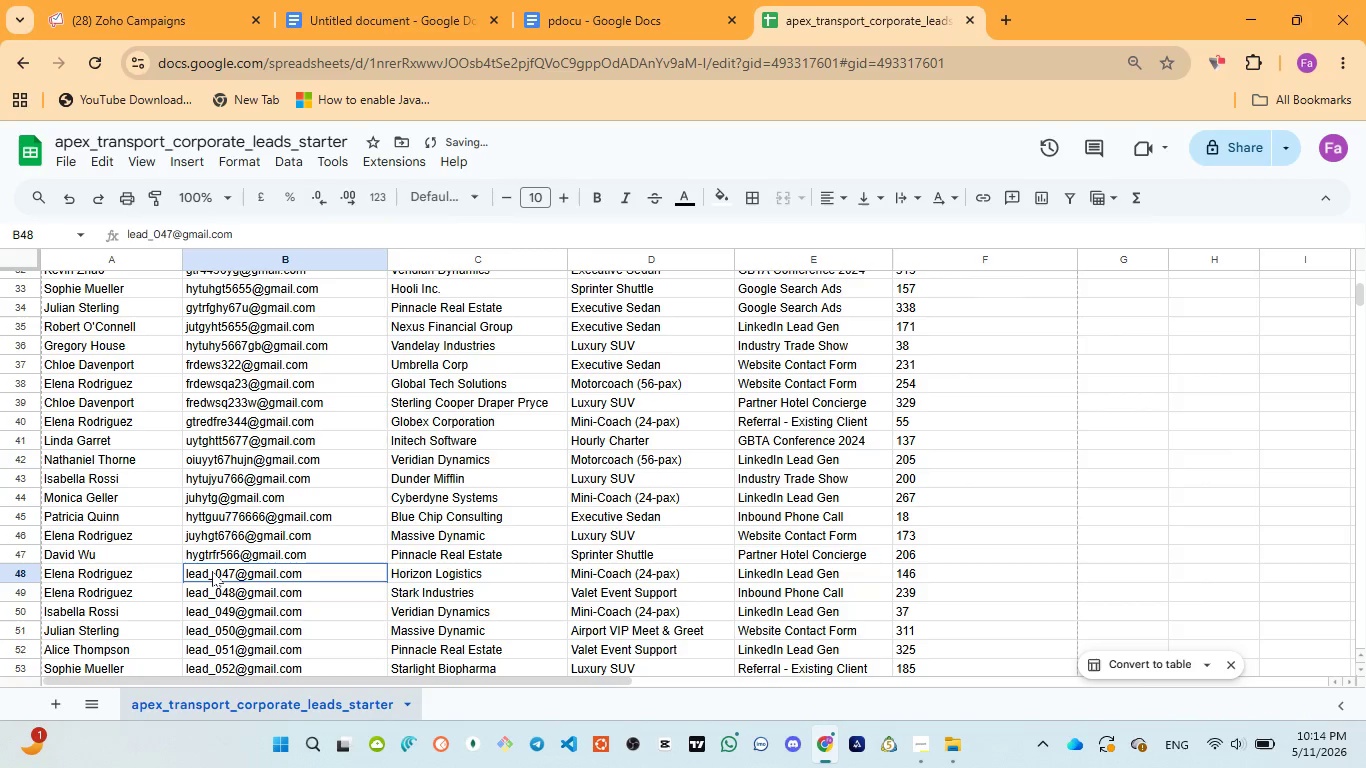 
double_click([212, 571])
 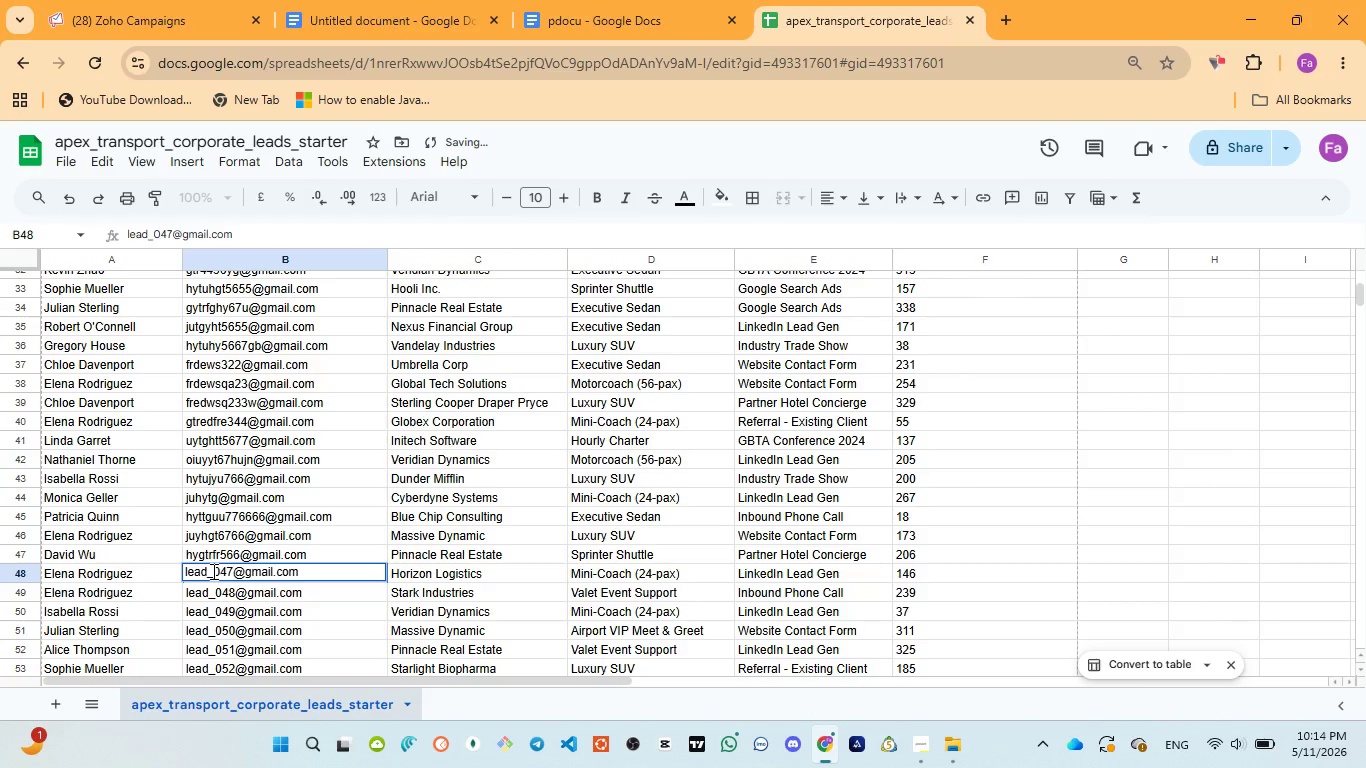 
double_click([212, 571])
 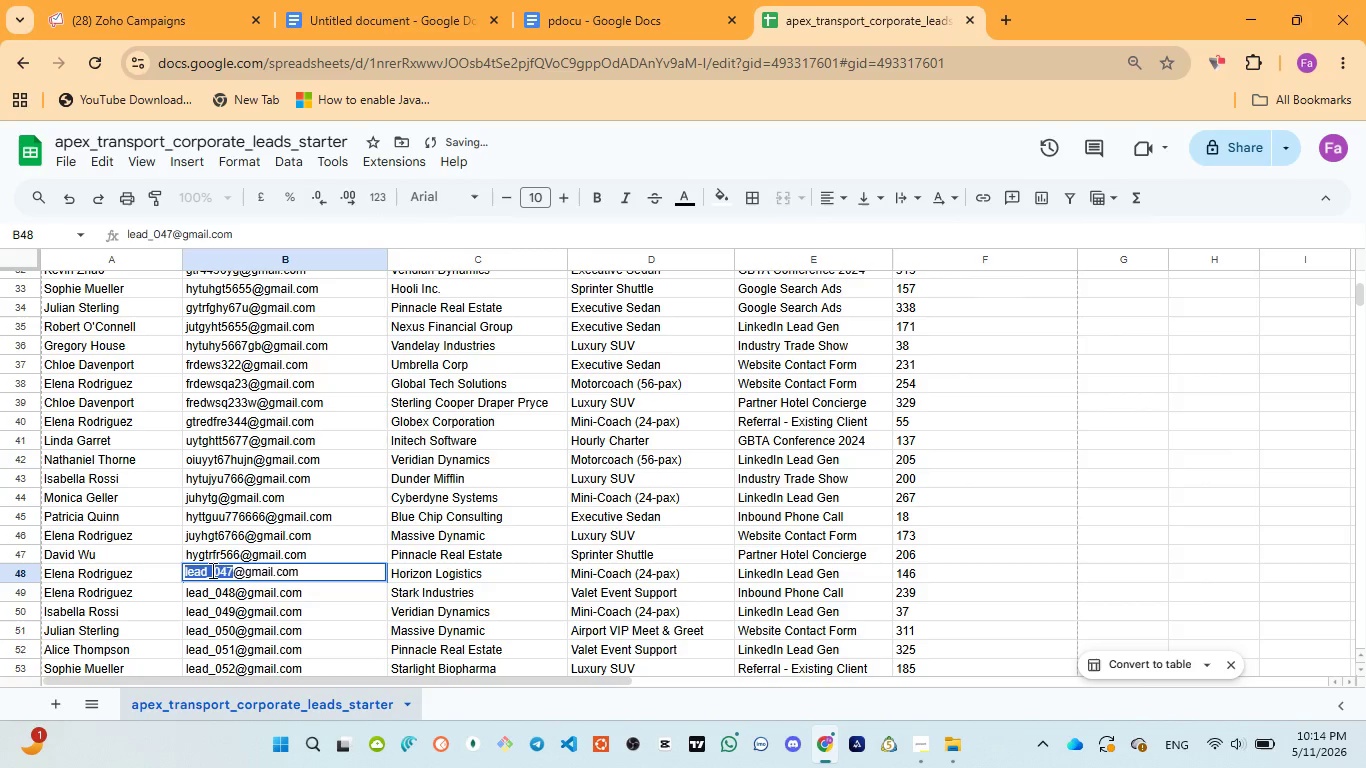 
type(uhygtbhgt)
 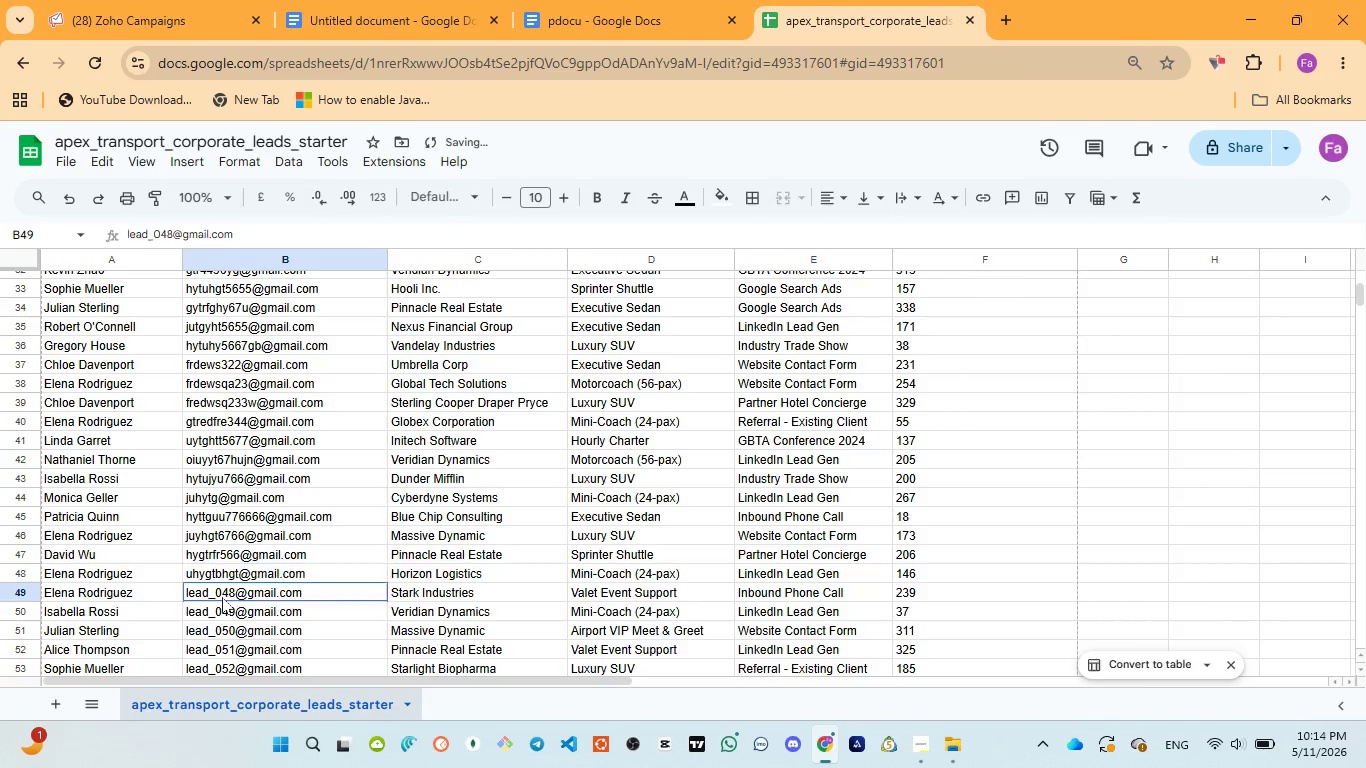 
double_click([221, 597])
 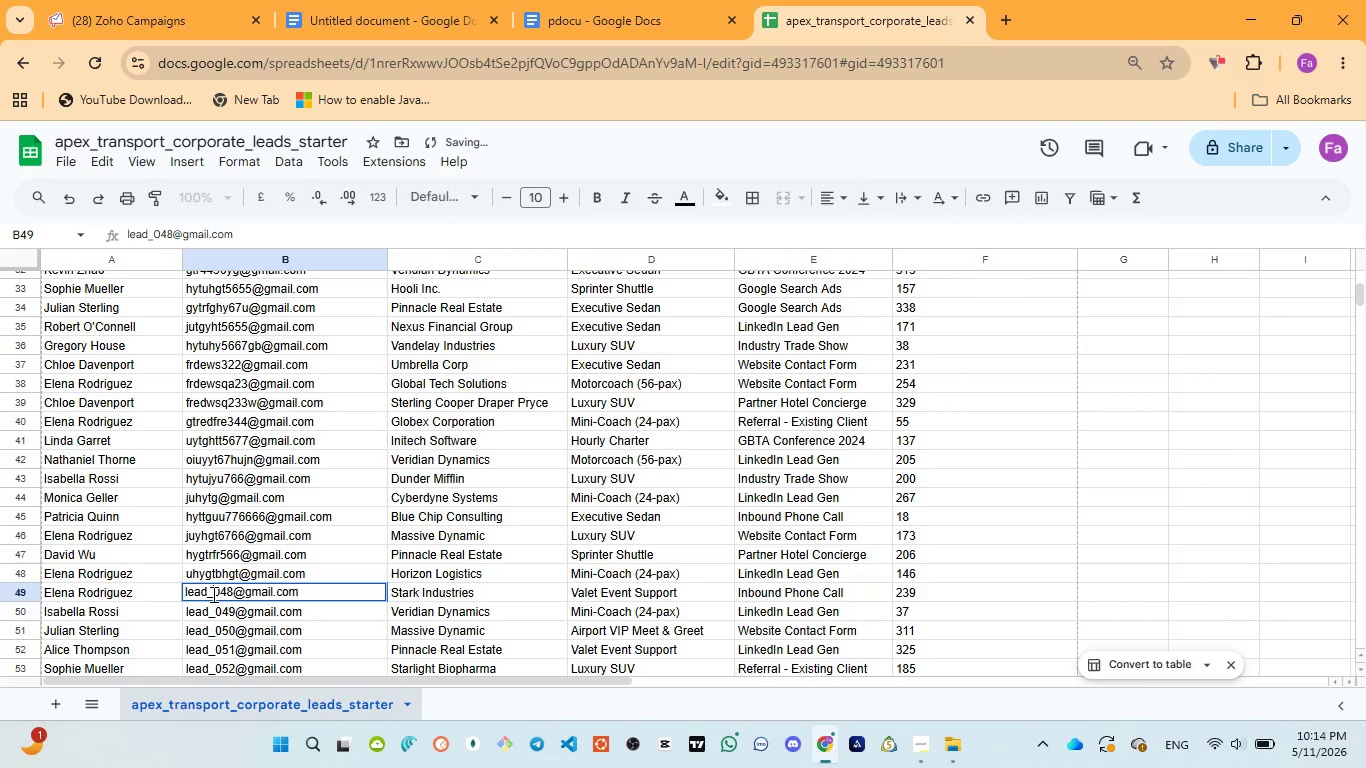 
triple_click([212, 594])
 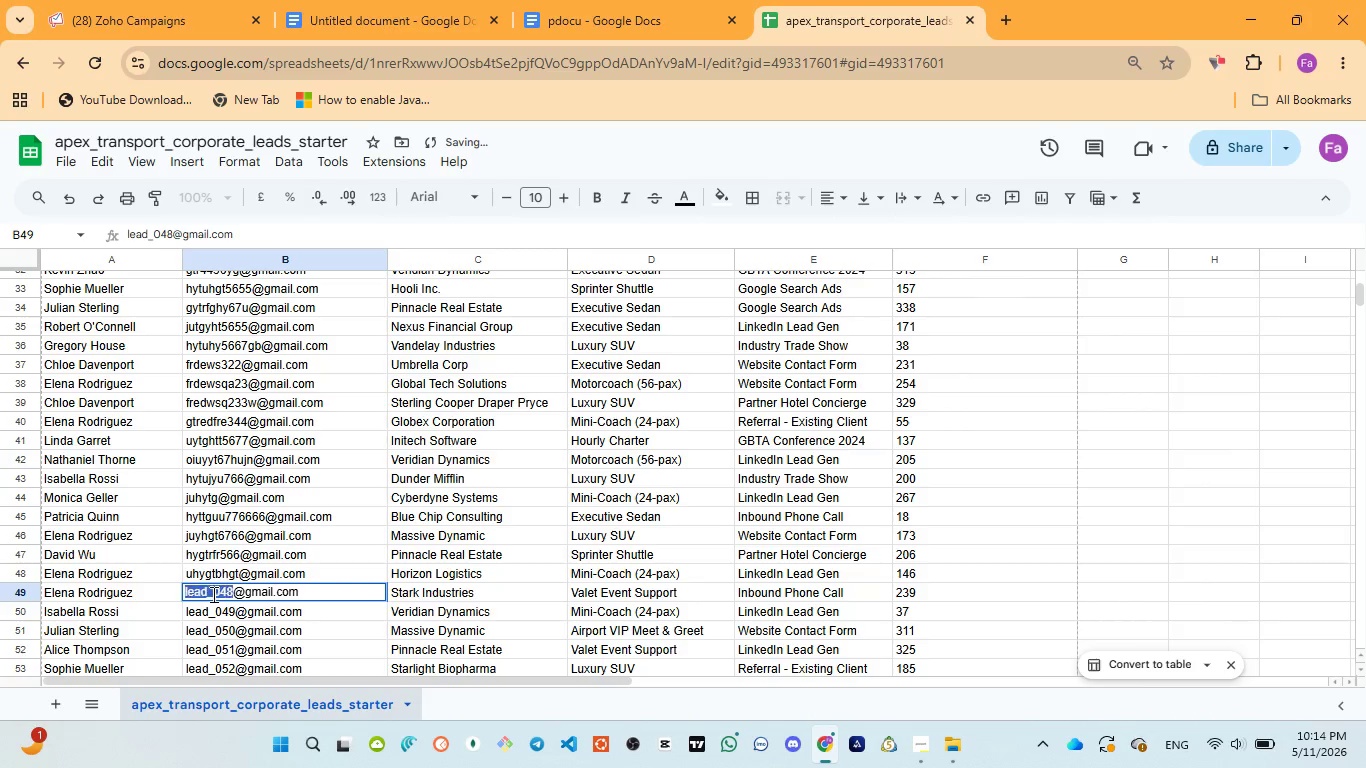 
triple_click([212, 594])
 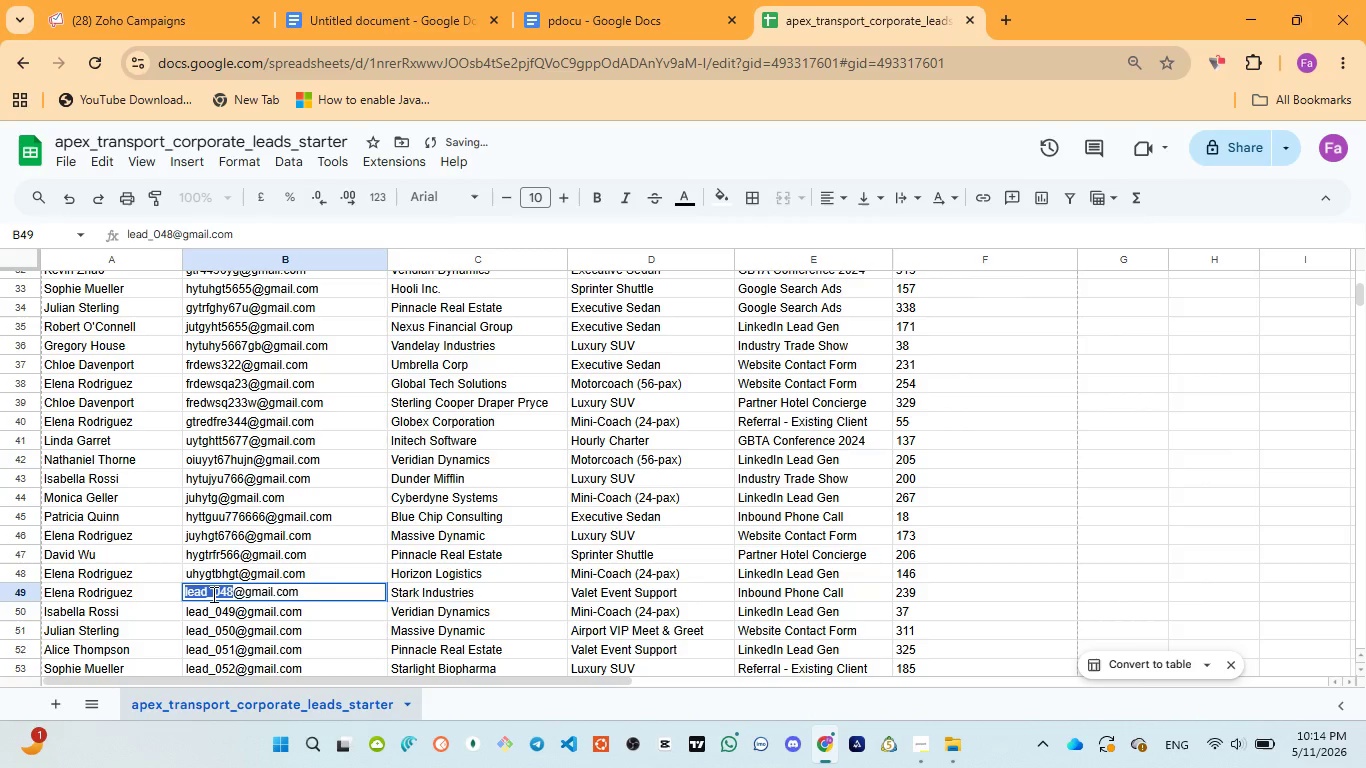 
type(oiujhyt676)
 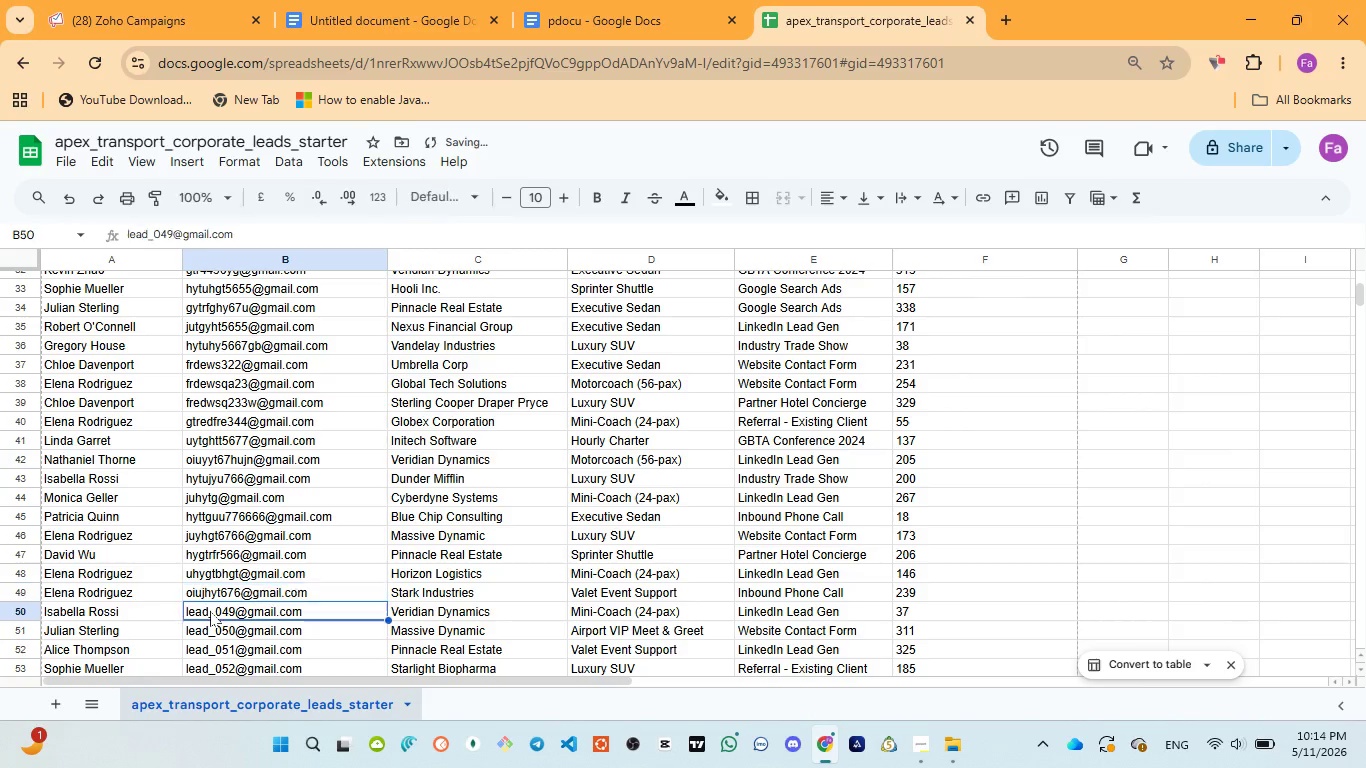 
double_click([210, 611])
 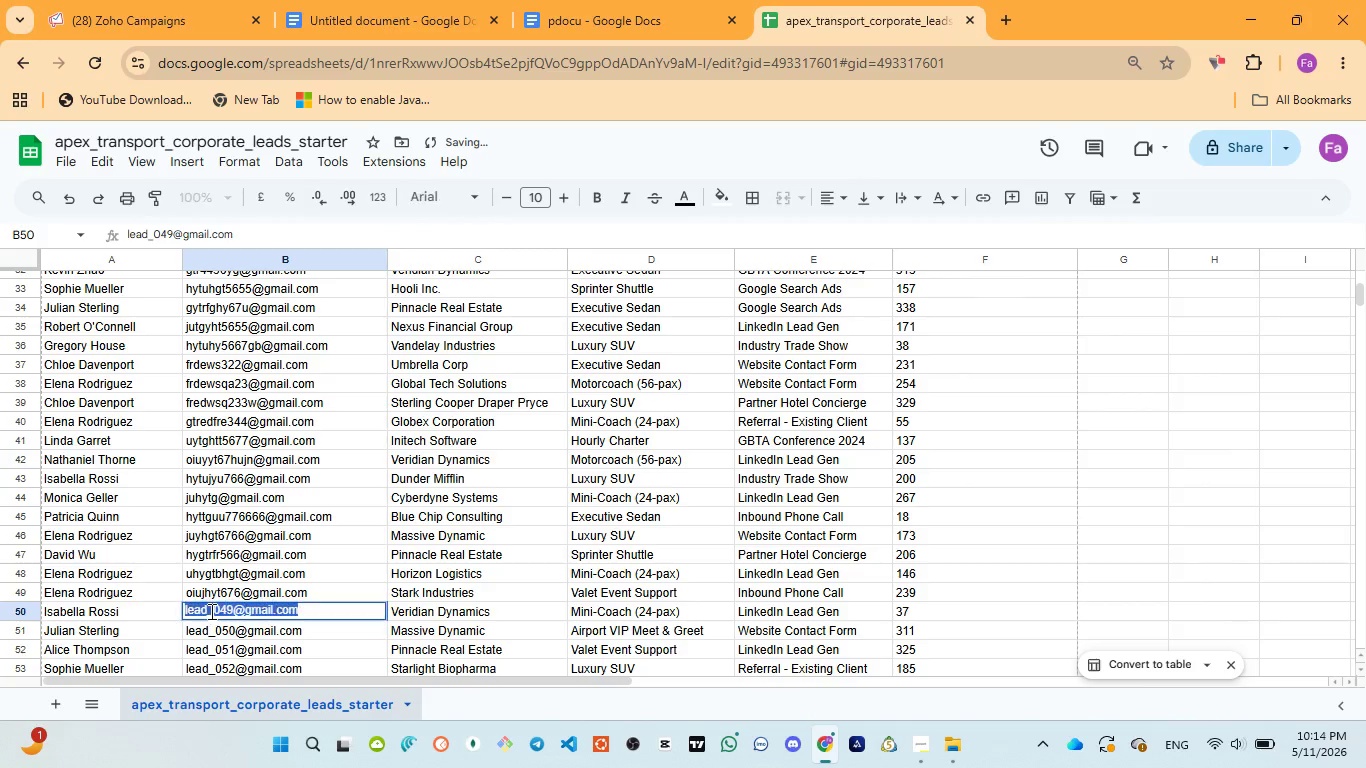 
triple_click([210, 611])
 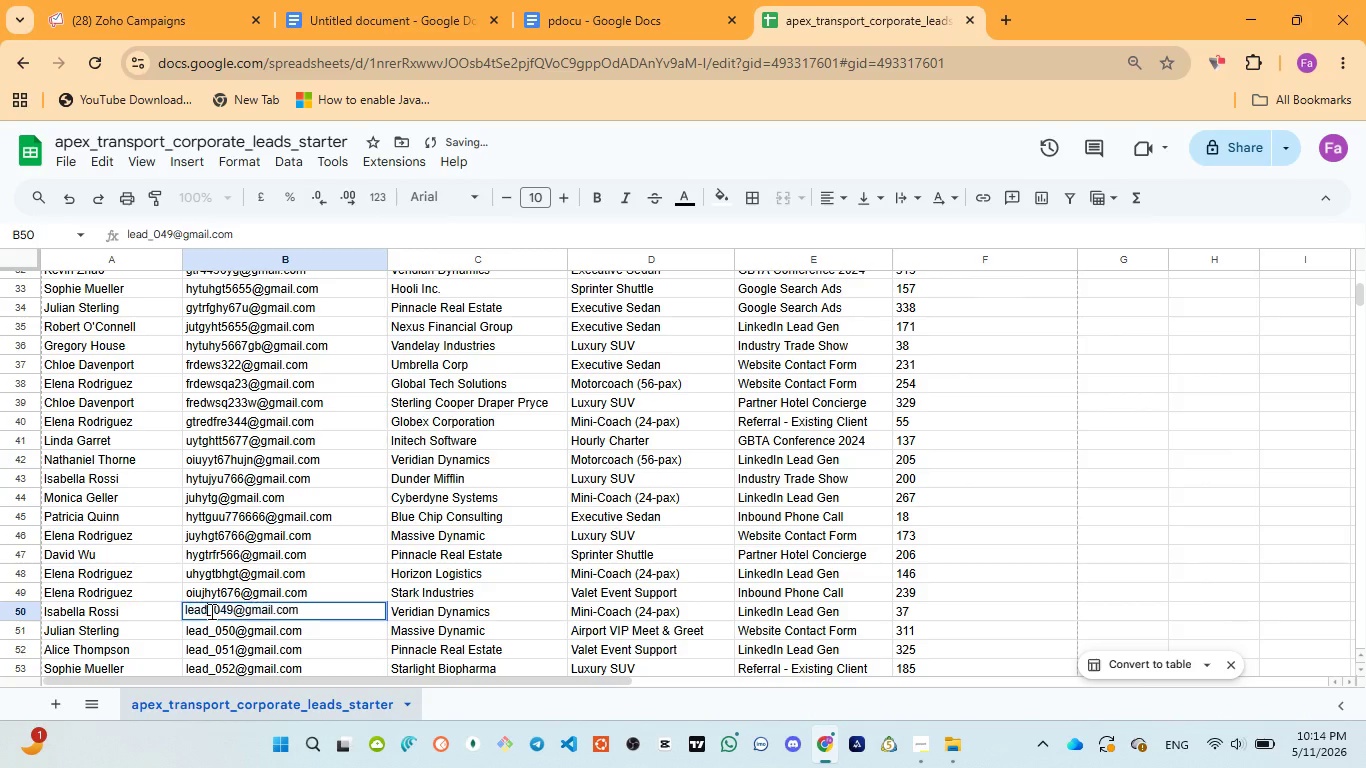 
double_click([210, 611])
 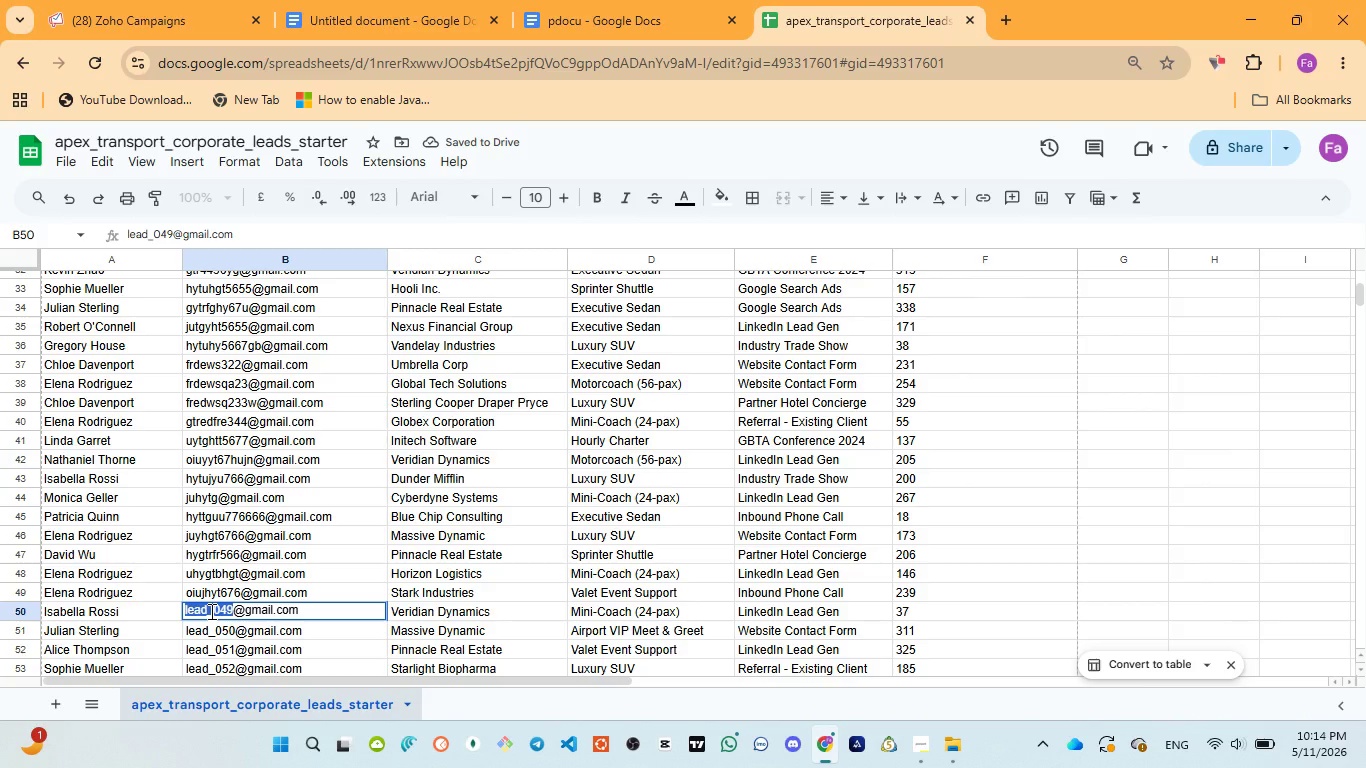 
type(iuyt675tgrr)
 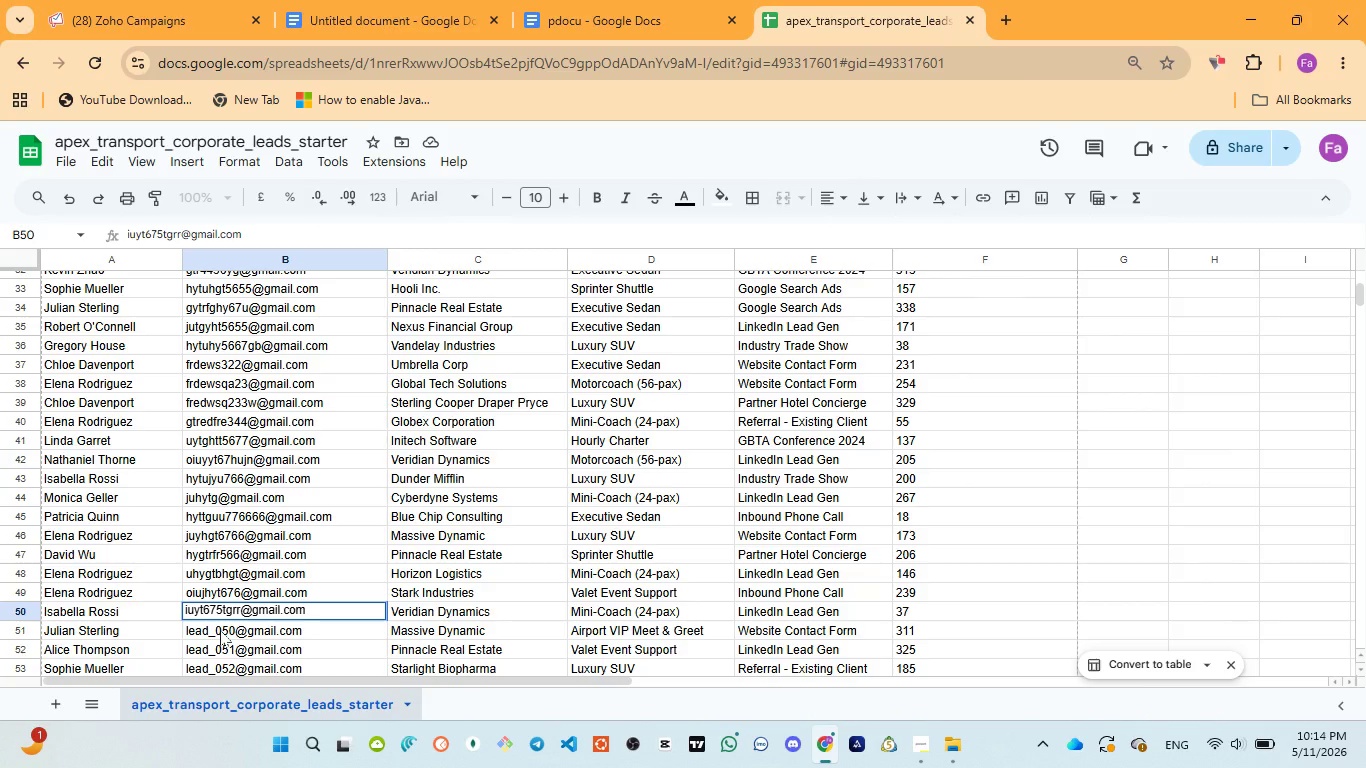 
left_click([220, 630])
 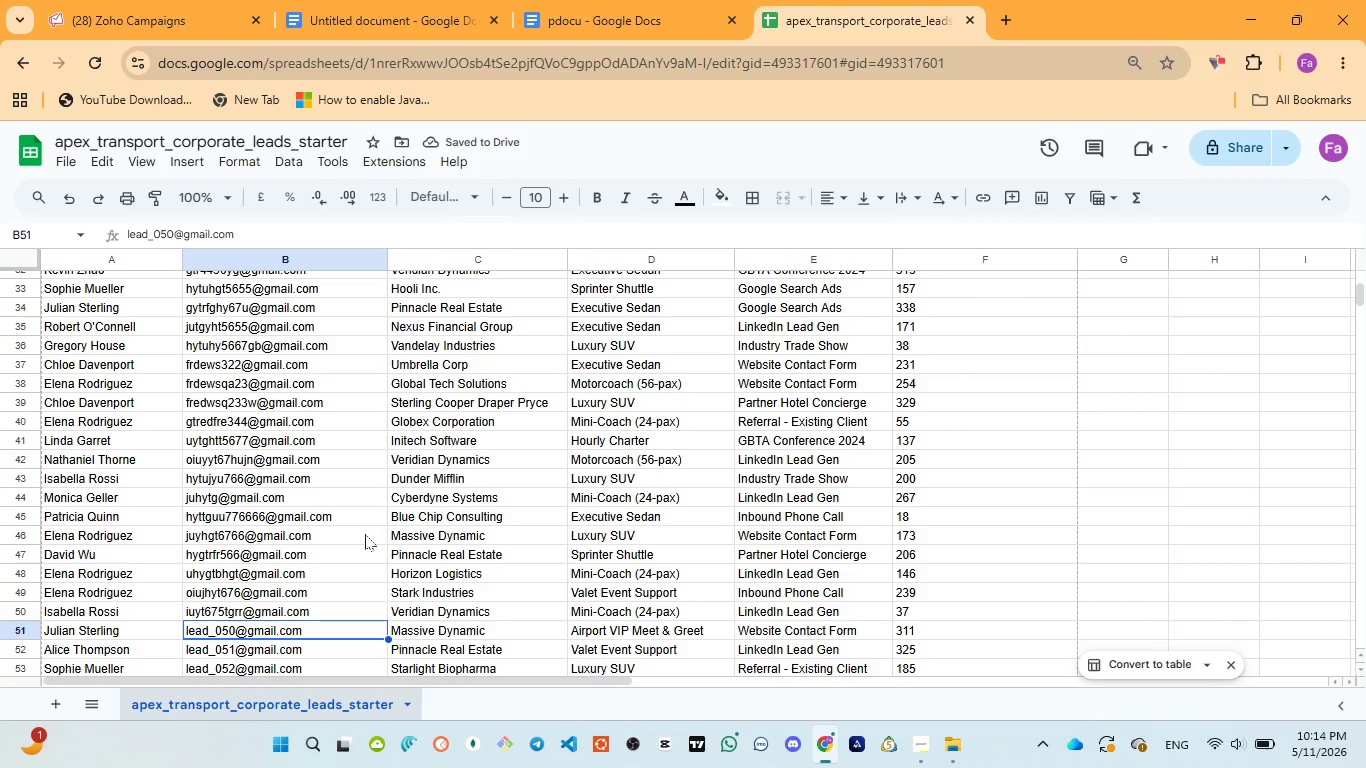 
scroll: coordinate [365, 534], scroll_direction: down, amount: 2.0
 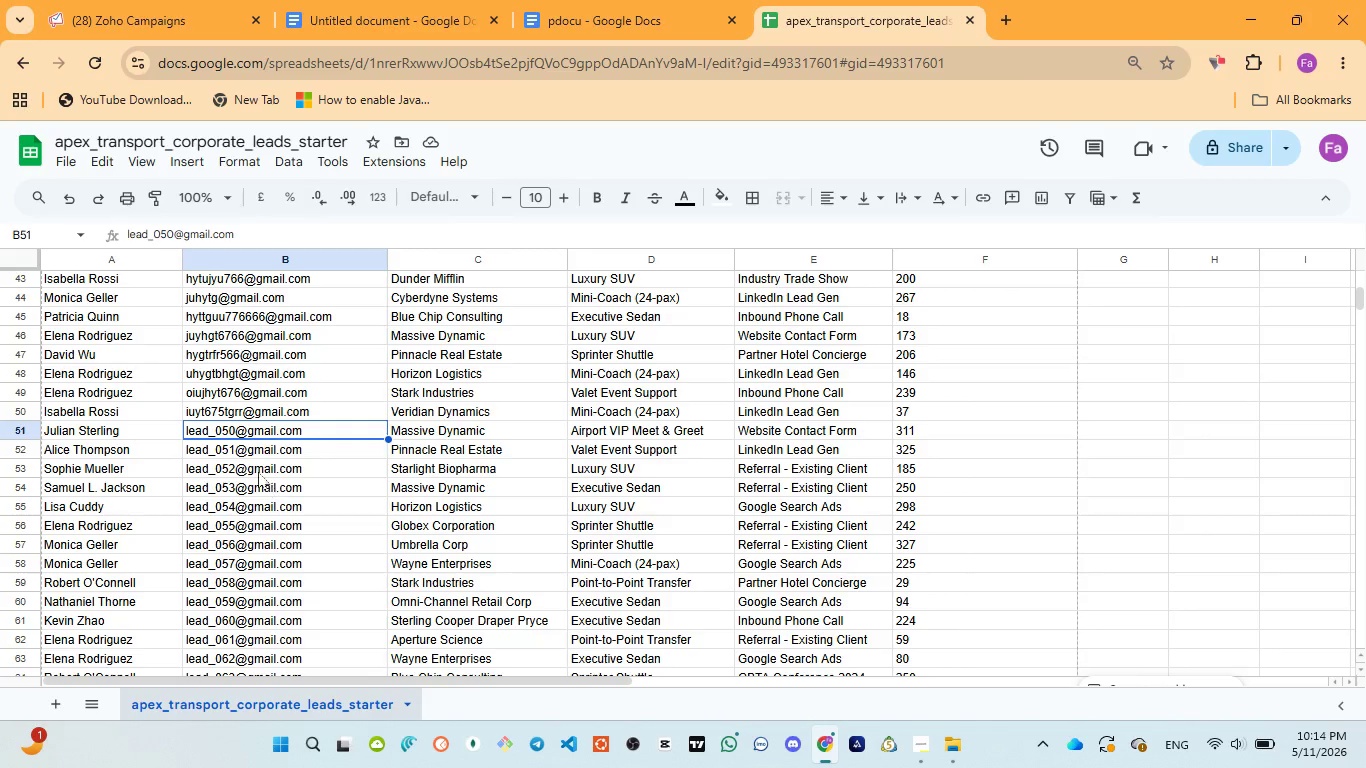 
double_click([213, 430])
 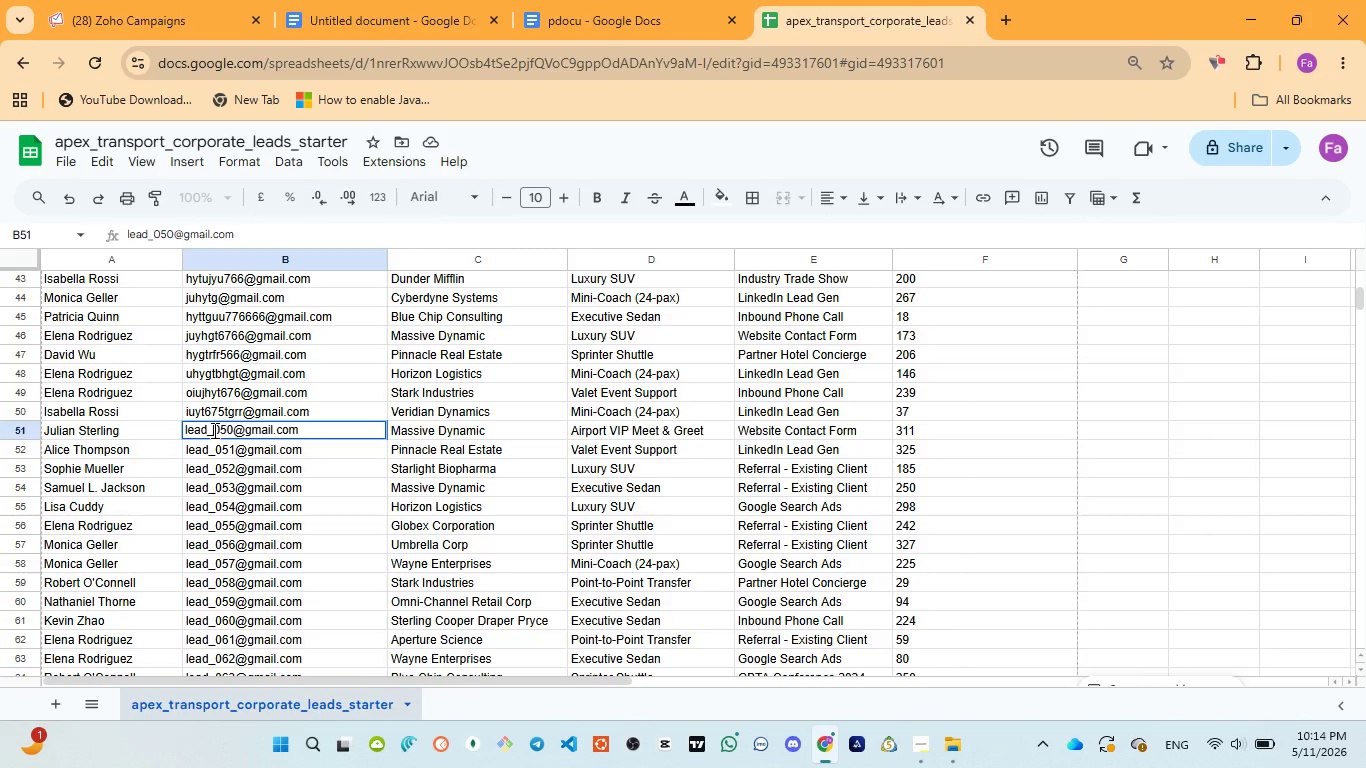 
double_click([213, 430])
 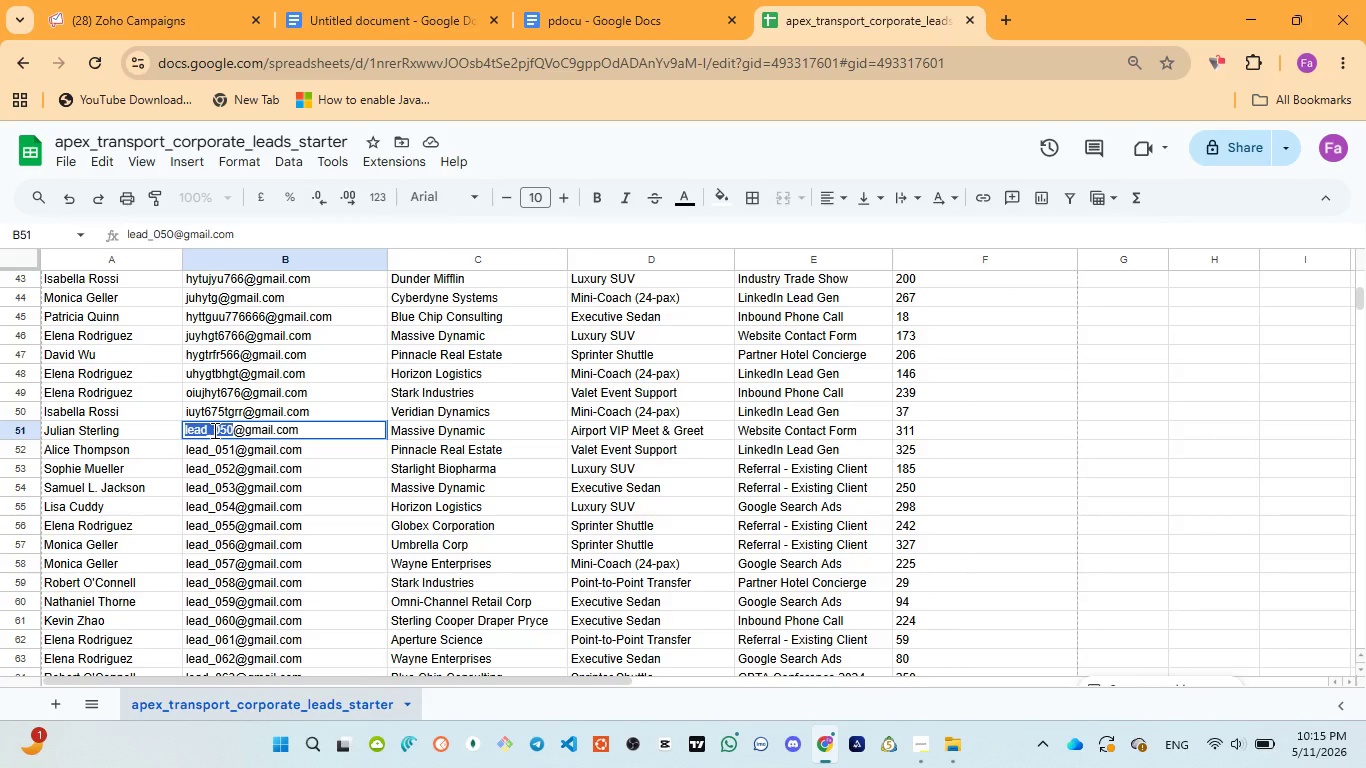 
type(awq2e3w)
 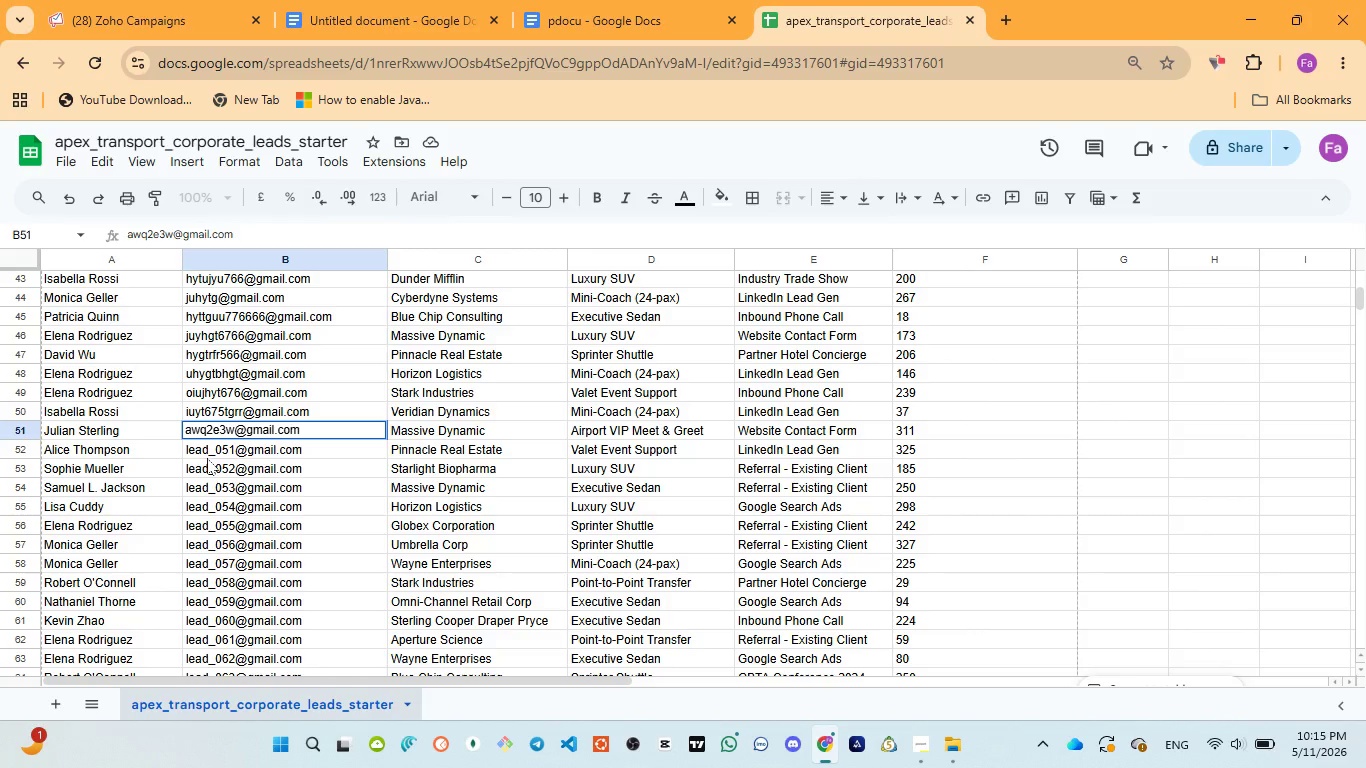 
left_click([207, 458])
 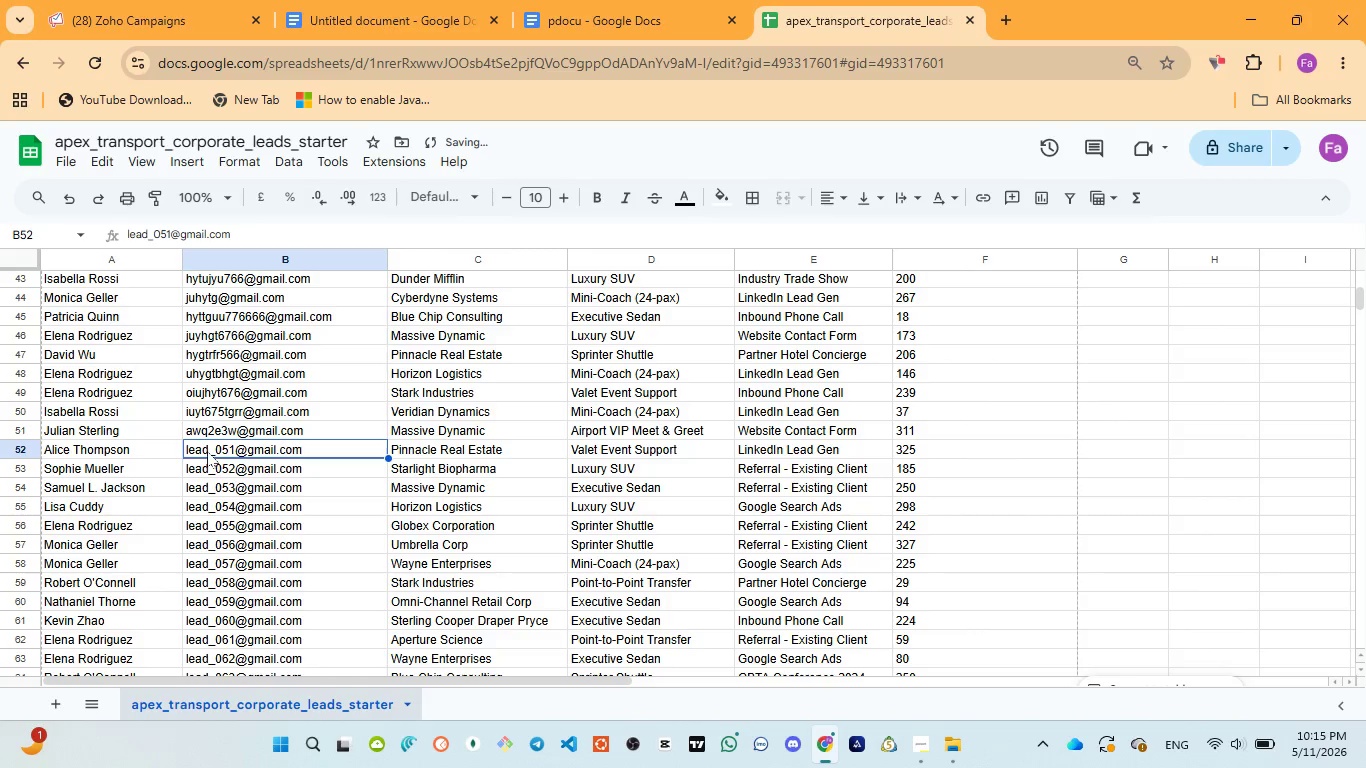 
double_click([207, 451])
 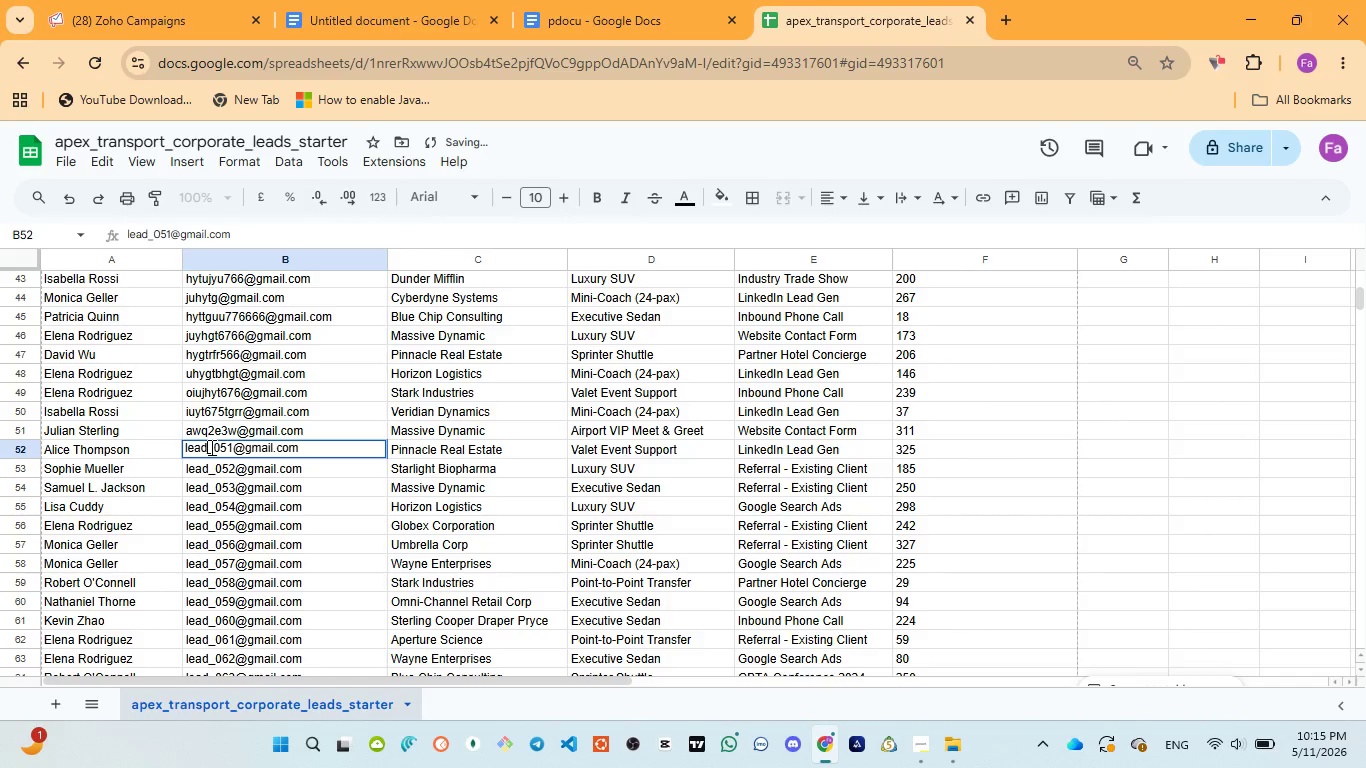 
double_click([210, 447])
 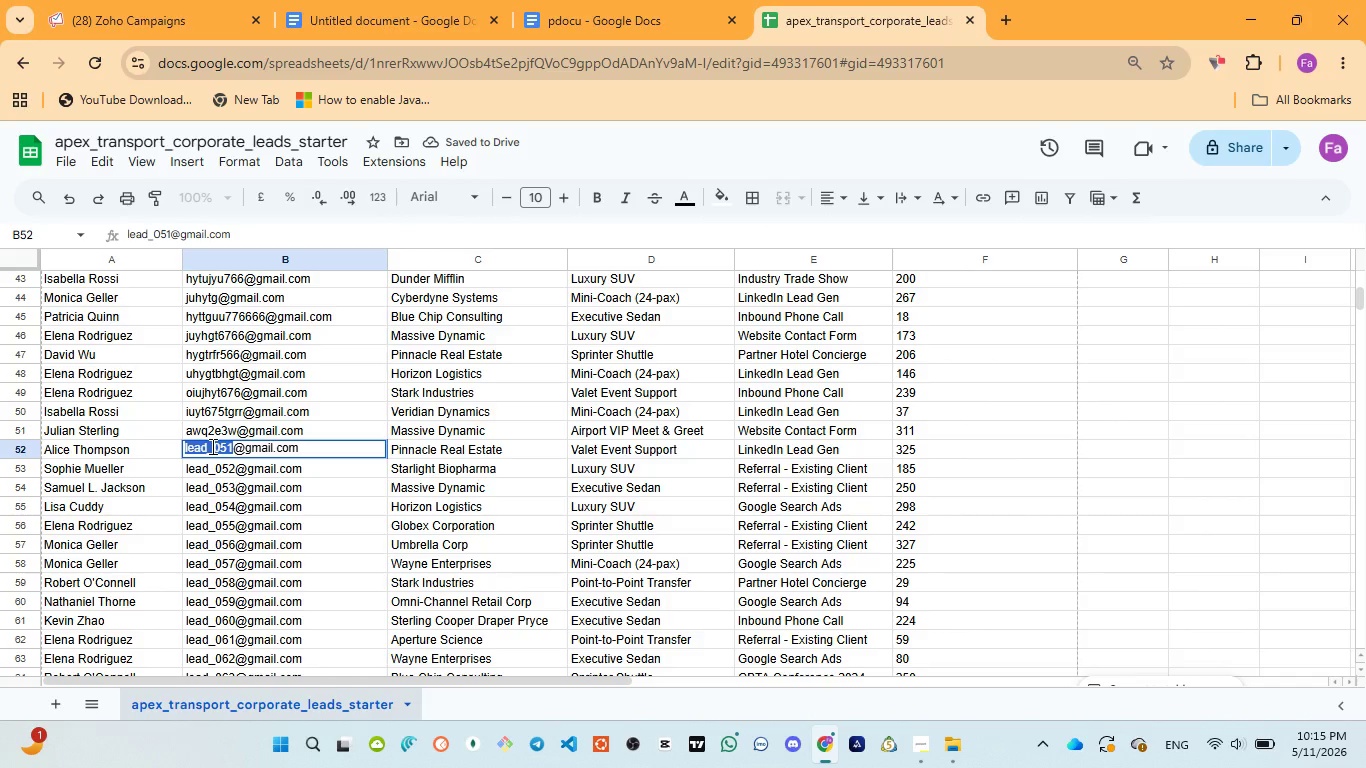 
type(erwe32wq1)
 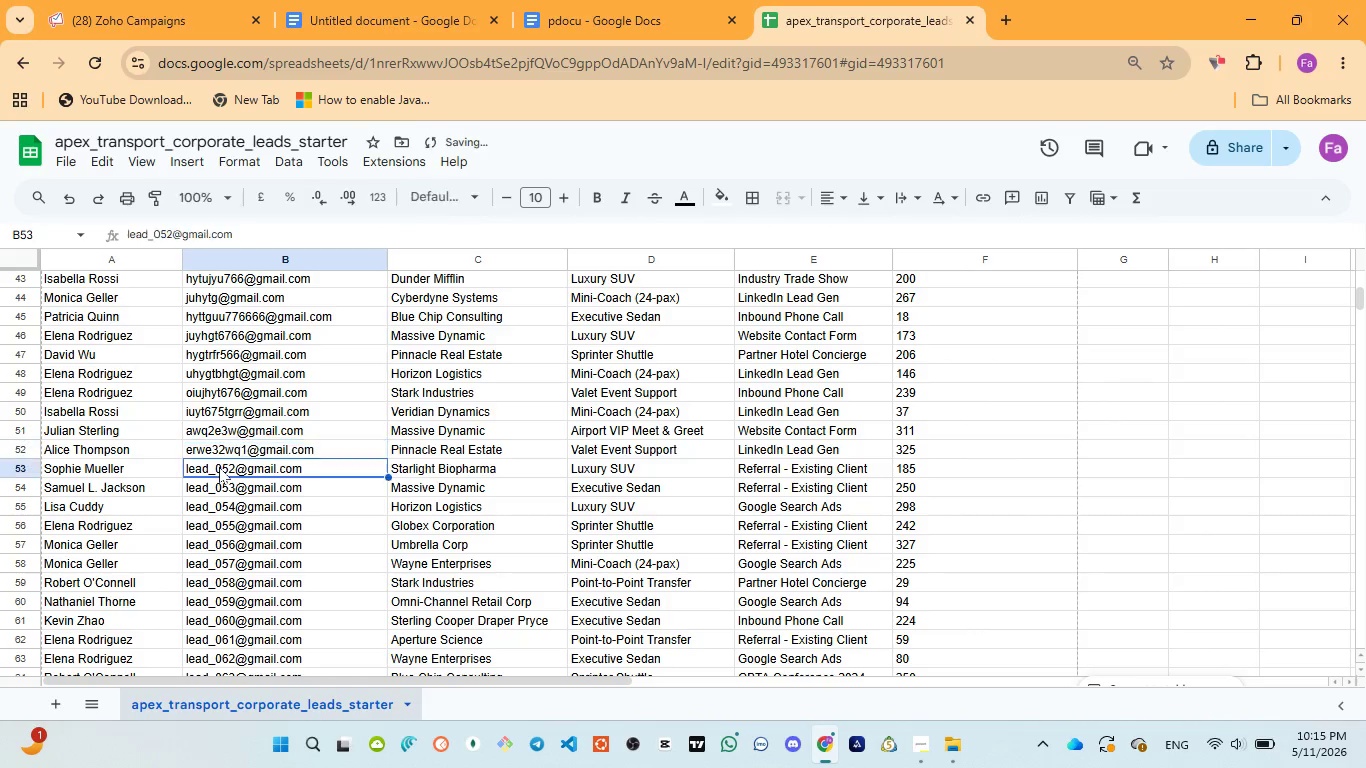 
double_click([219, 467])
 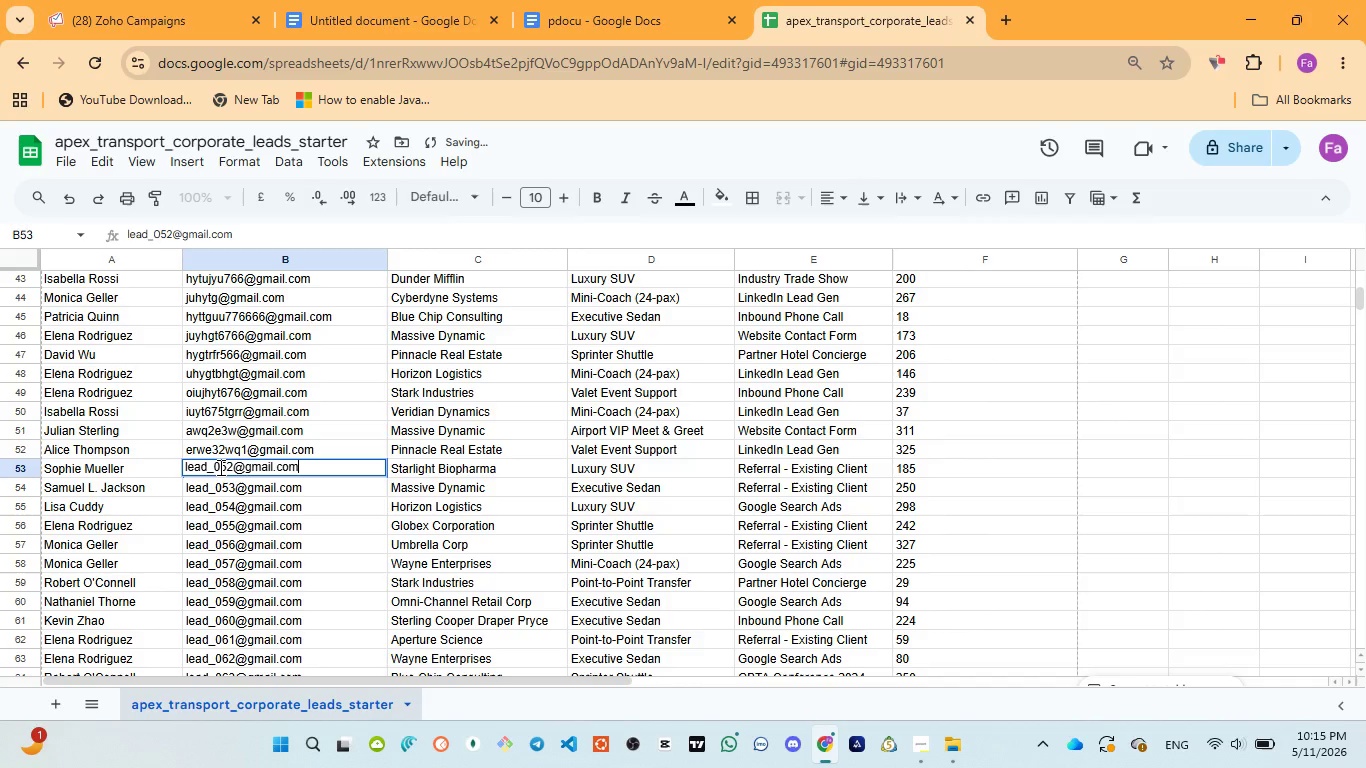 
double_click([219, 467])
 